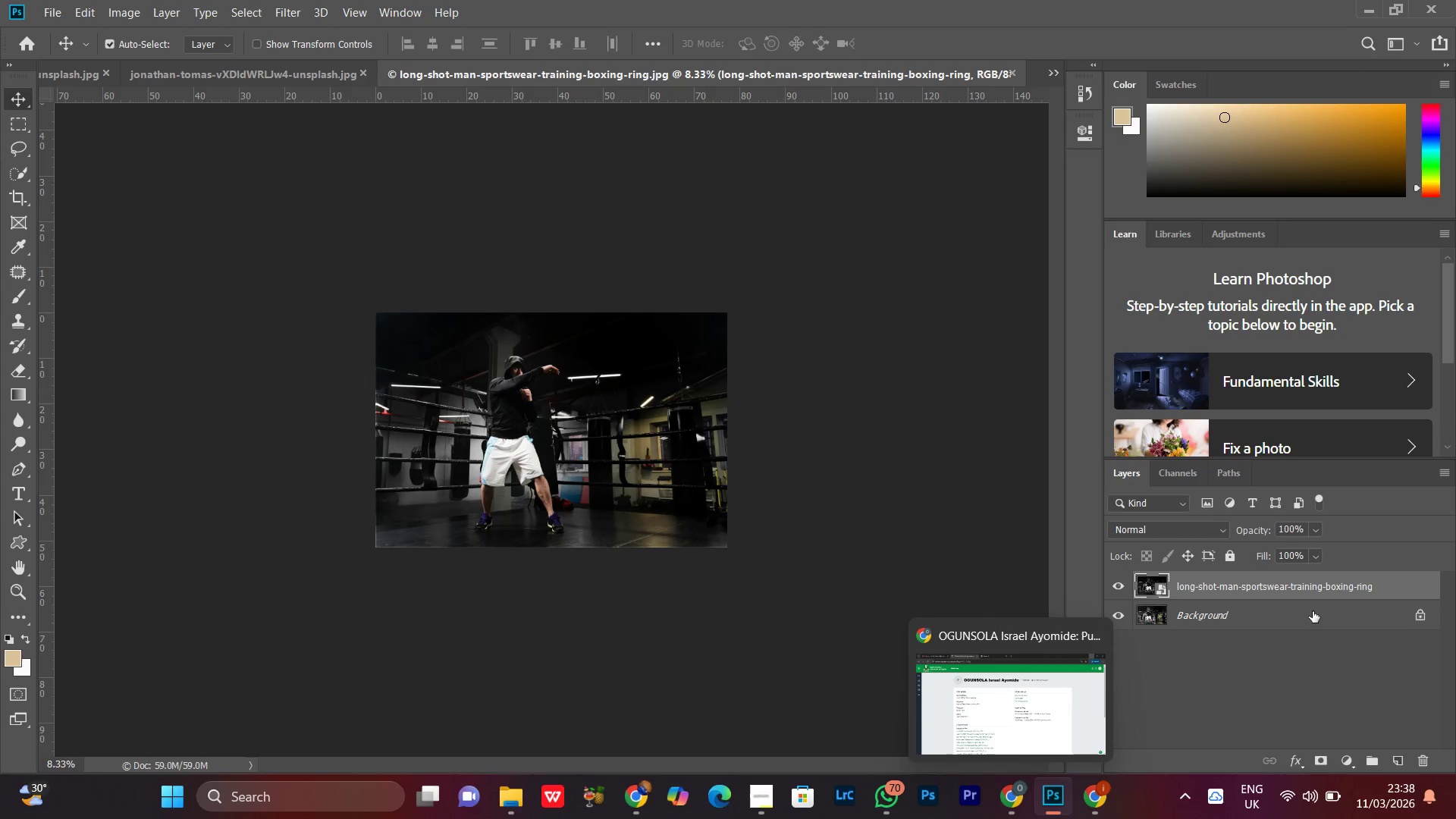 
double_click([1313, 611])
 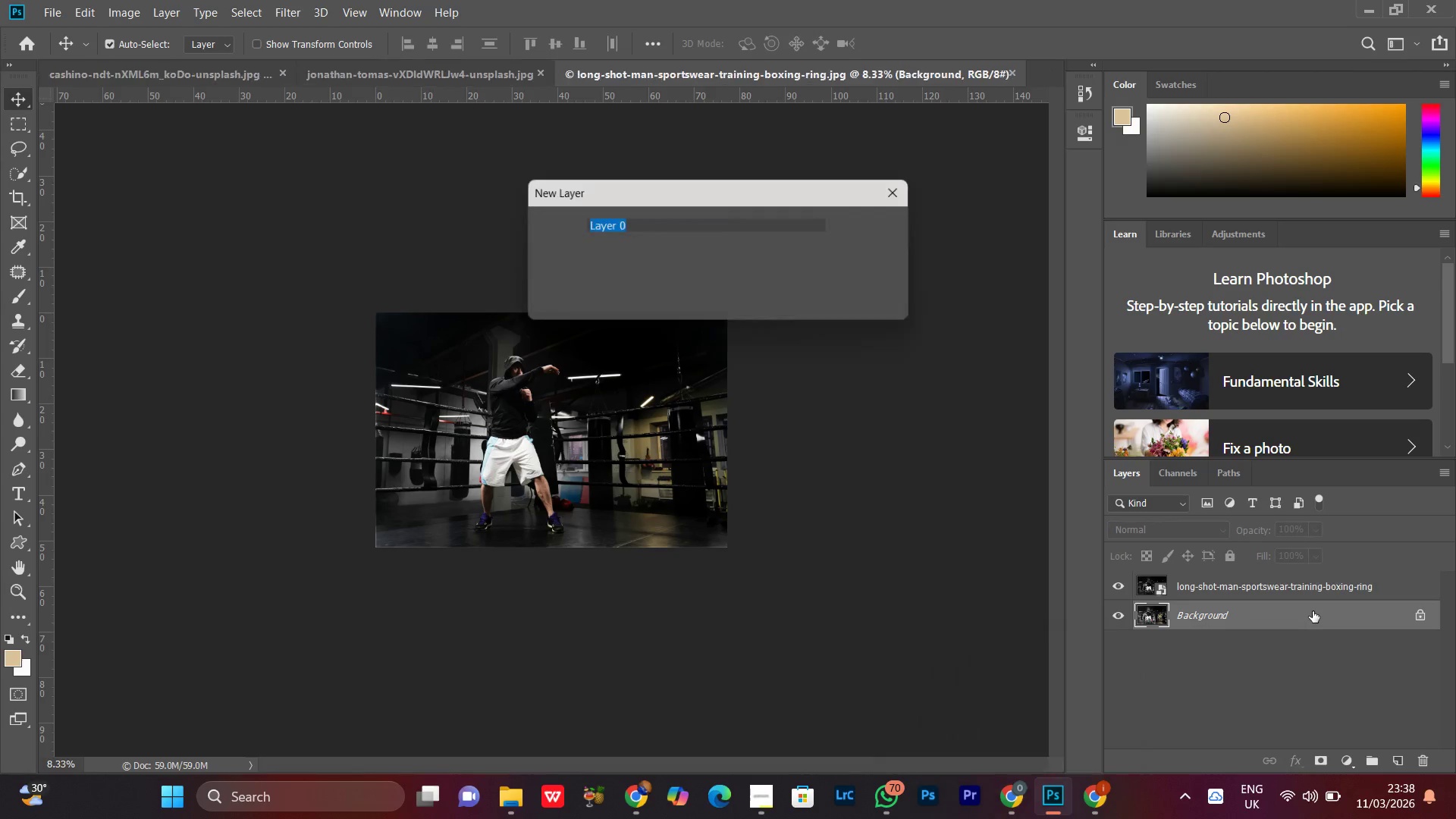 
triple_click([1313, 611])
 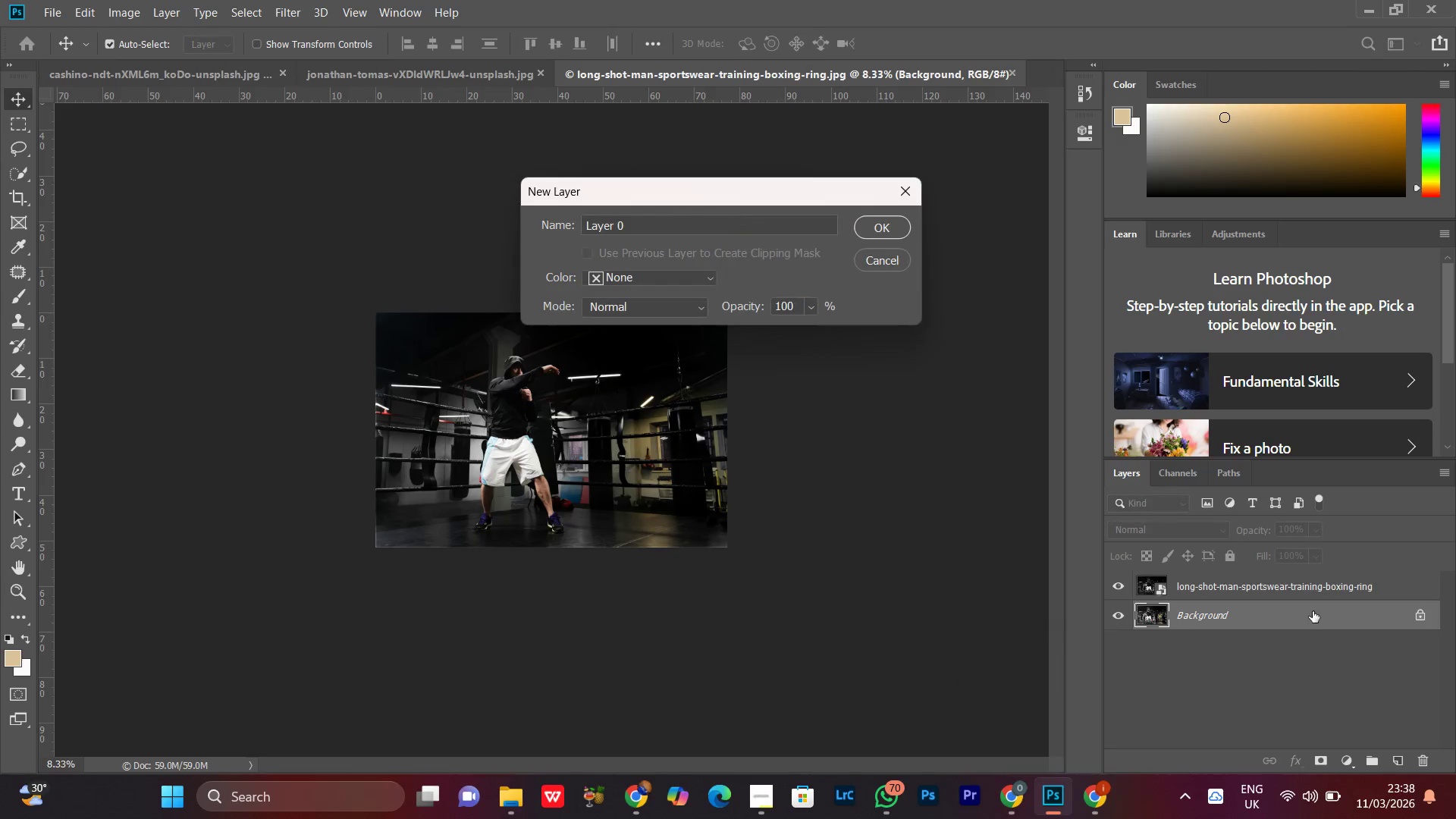 
key(Enter)
 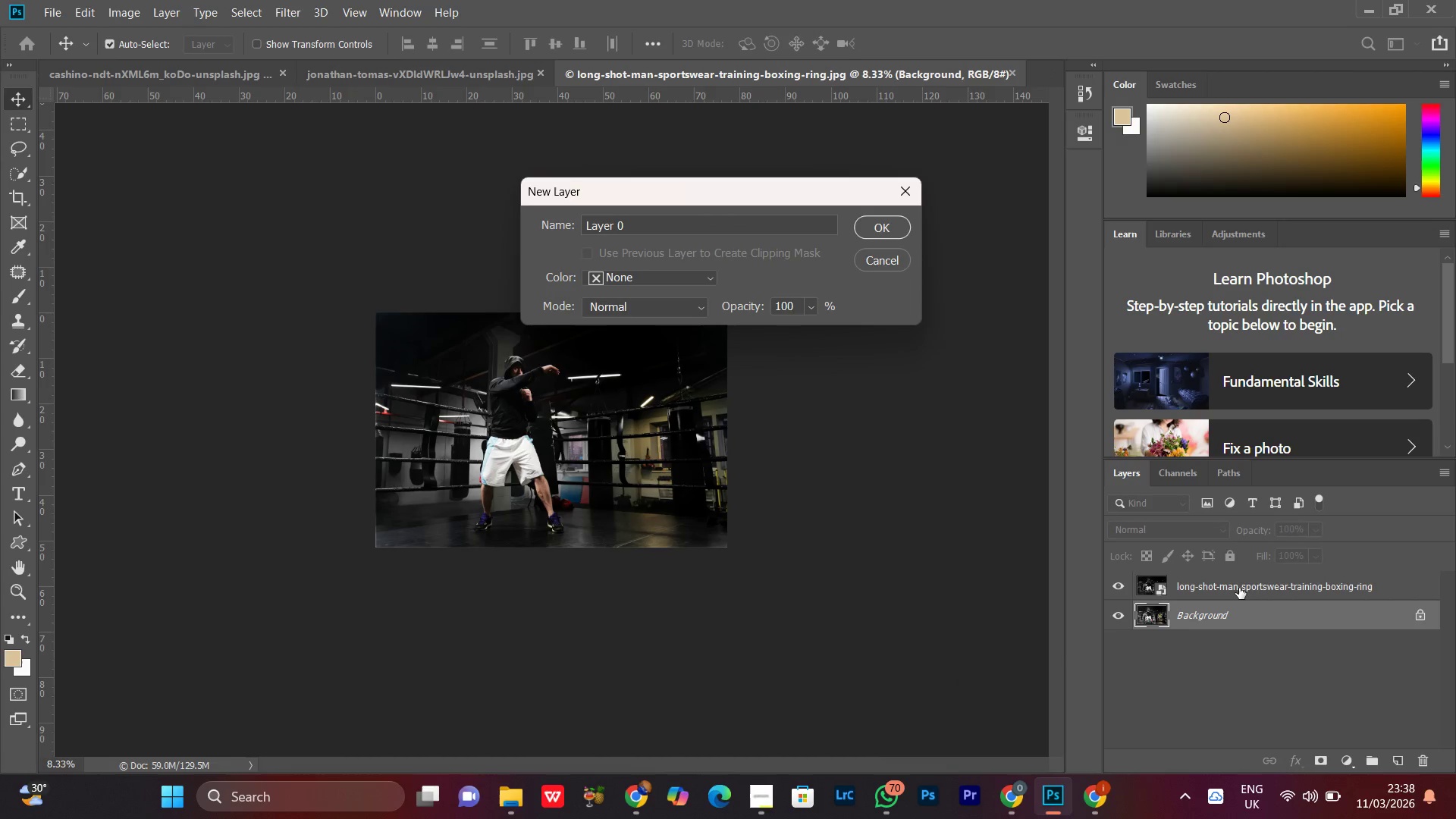 
hold_key(key=ControlLeft, duration=0.42)
left_click([1239, 588])
 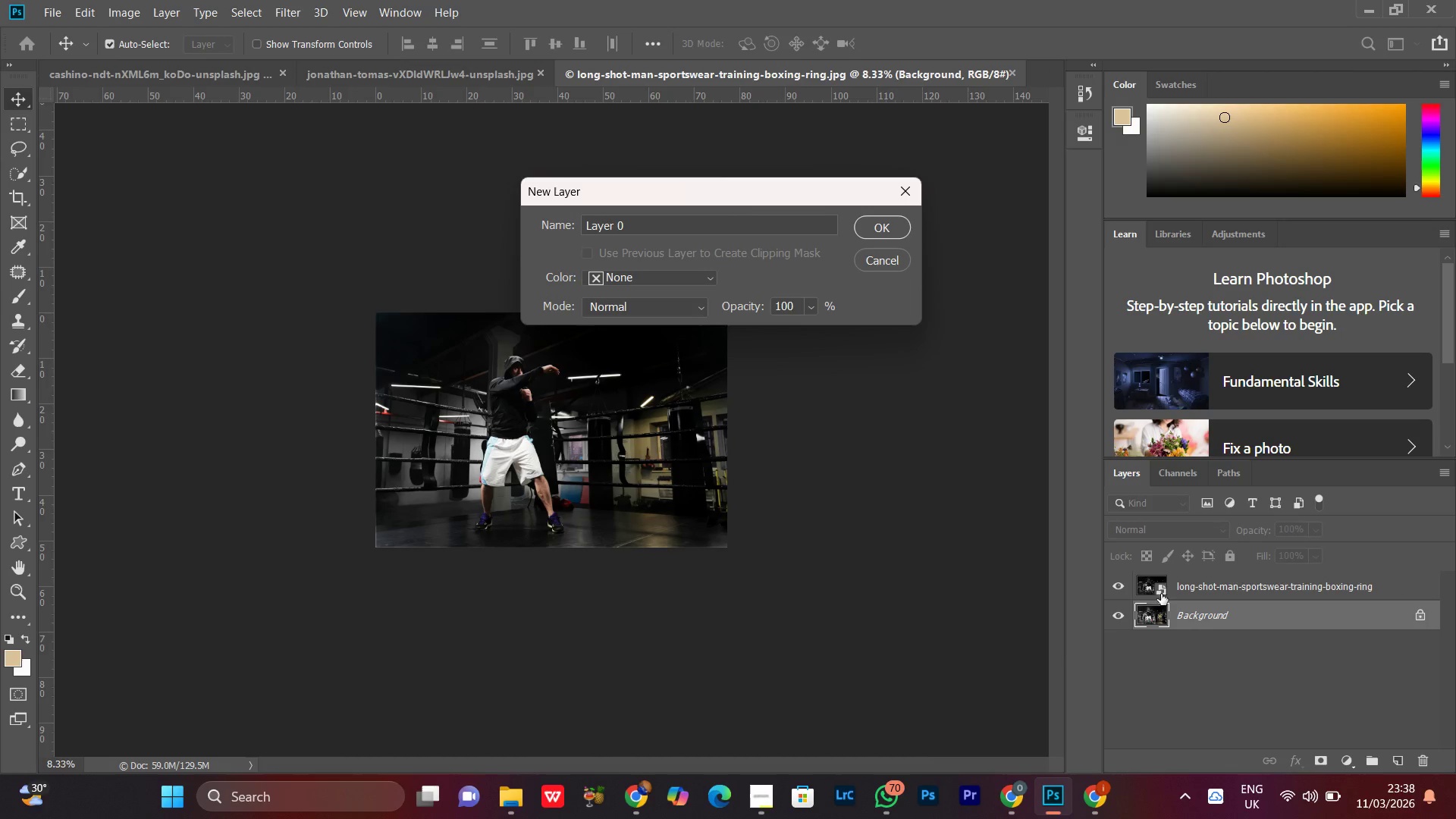 
key(Enter)
 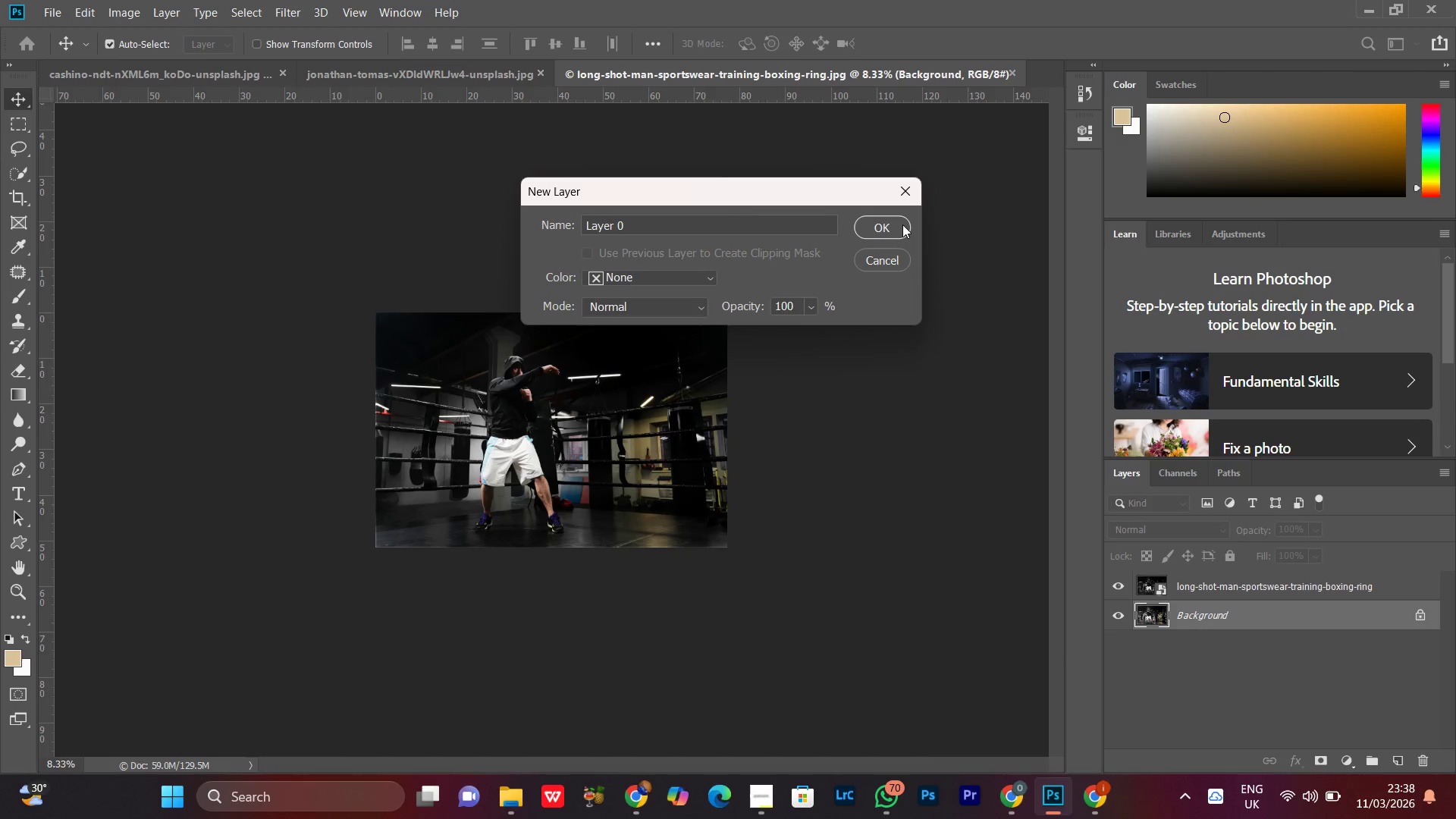 
left_click([902, 224])
 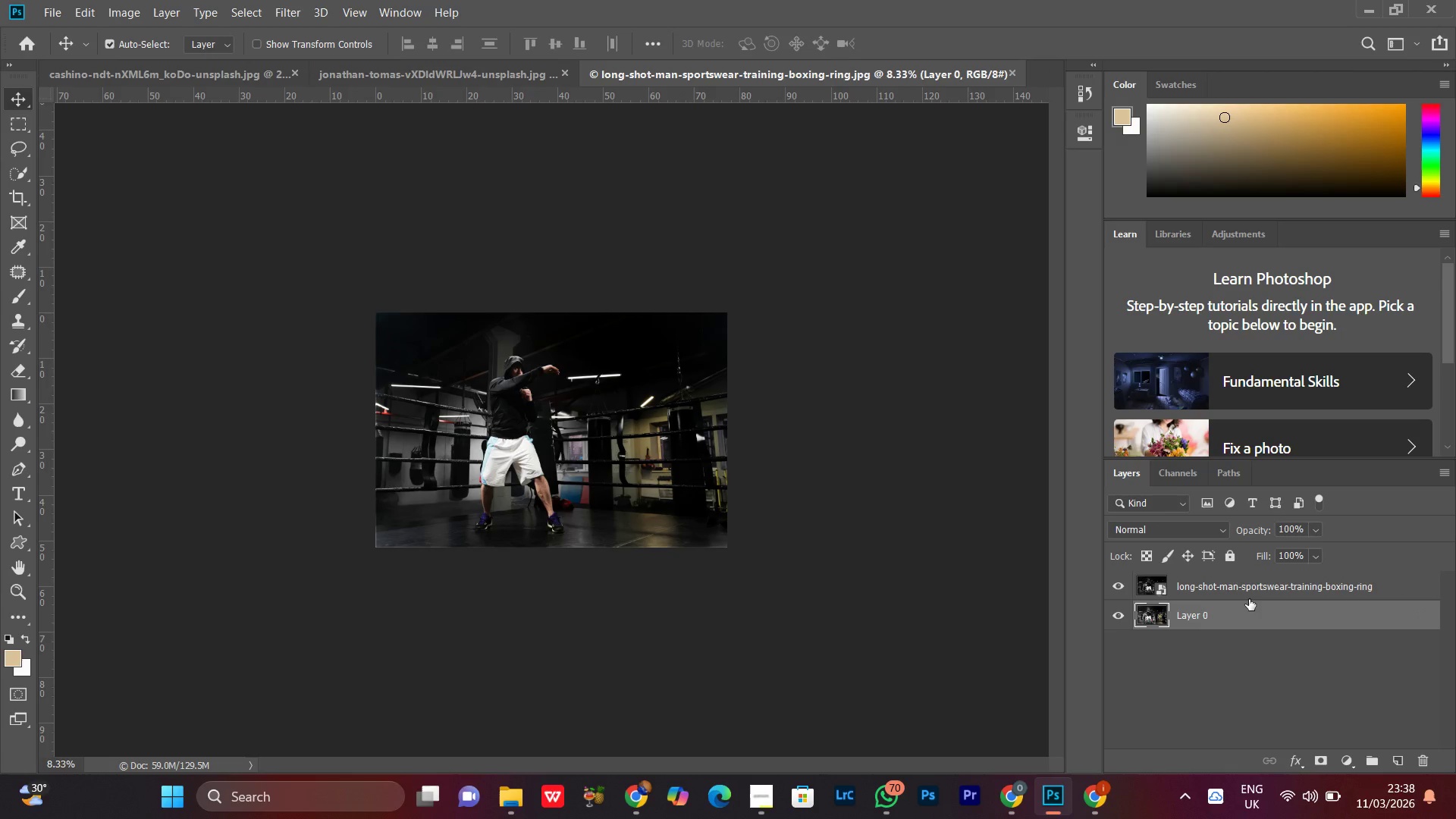 
key(Unknown)
 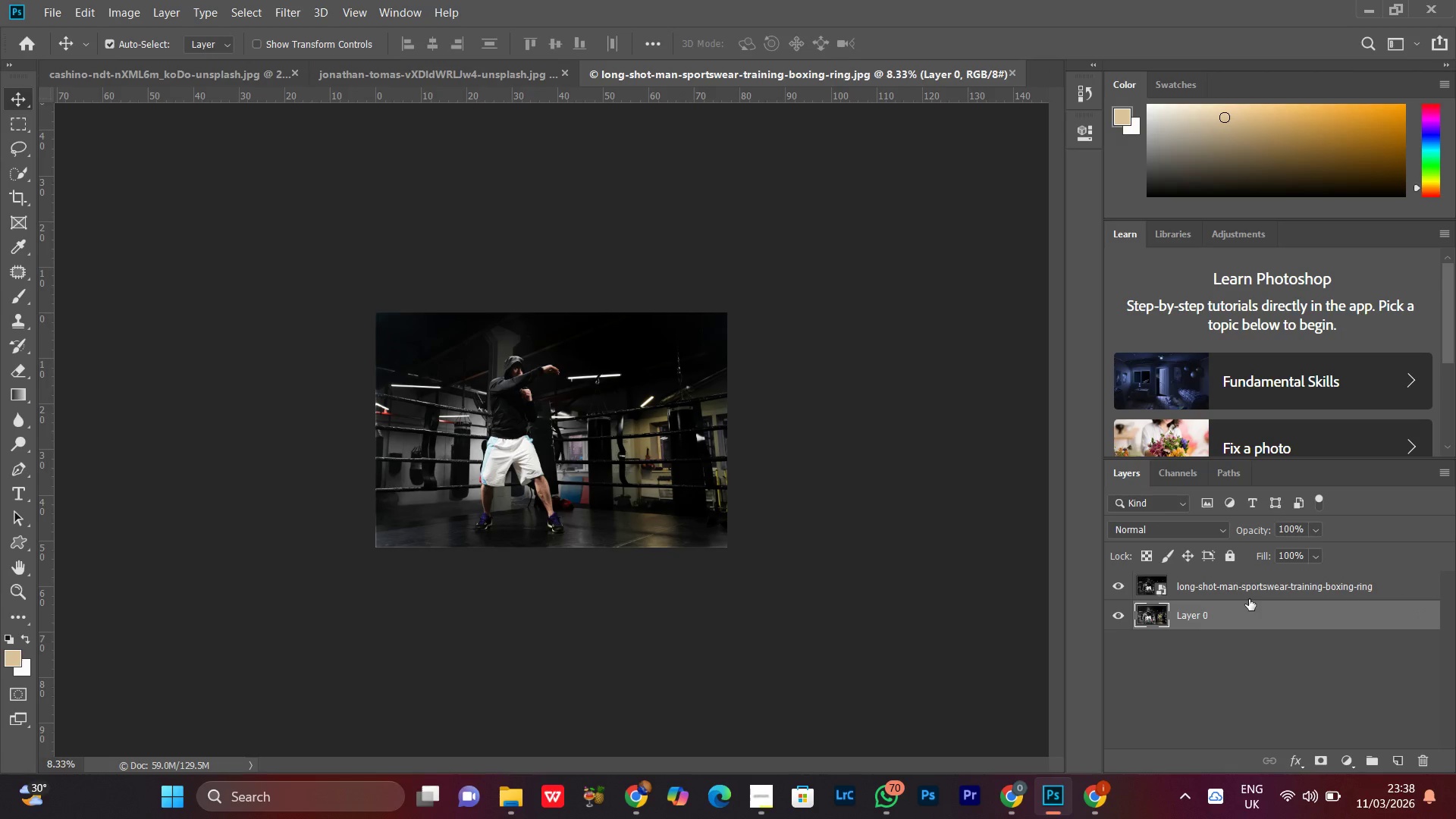 
key(Unknown)
 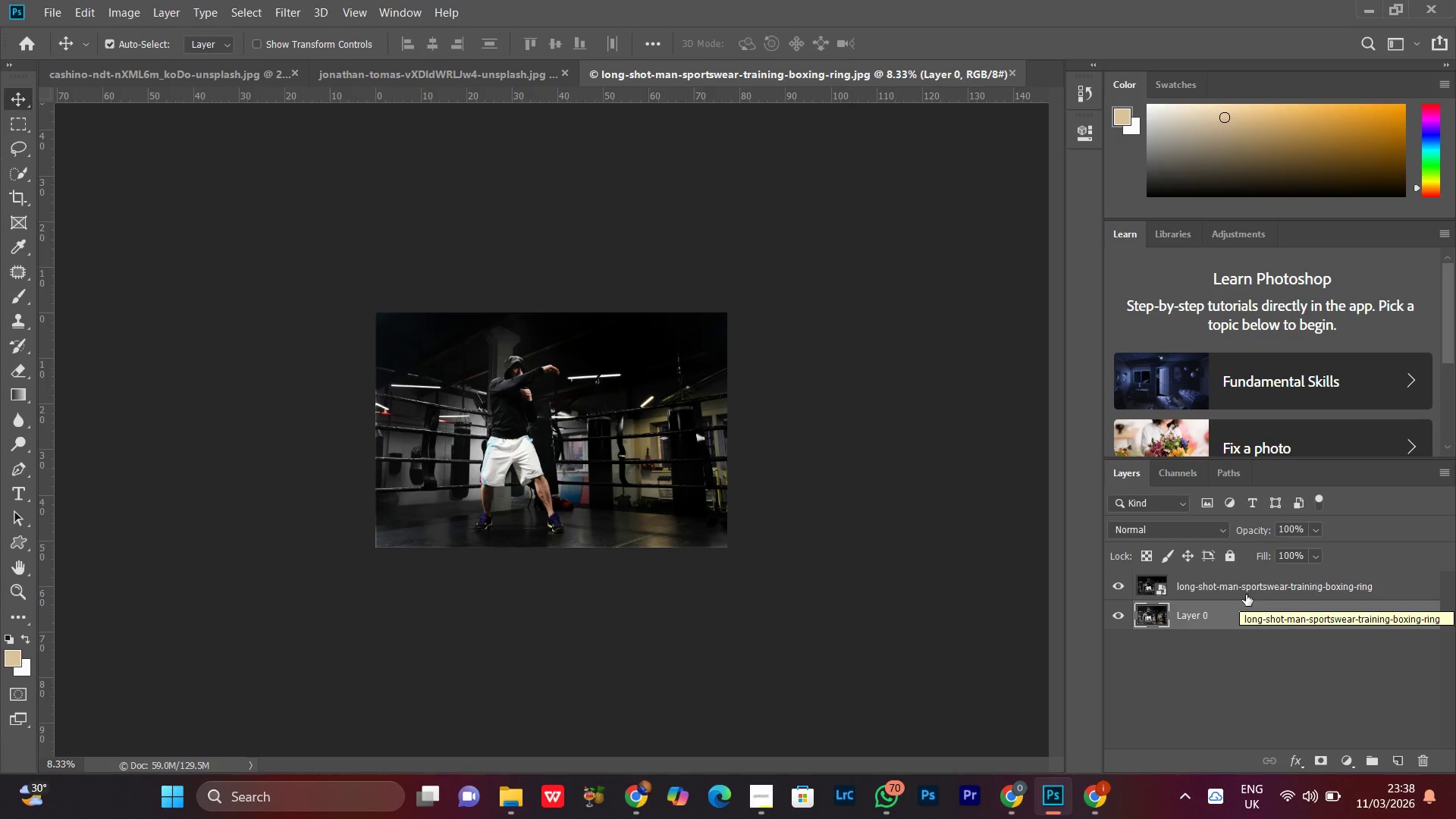 
hold_key(key=ControlLeft, duration=0.42)
left_click([1246, 595])
 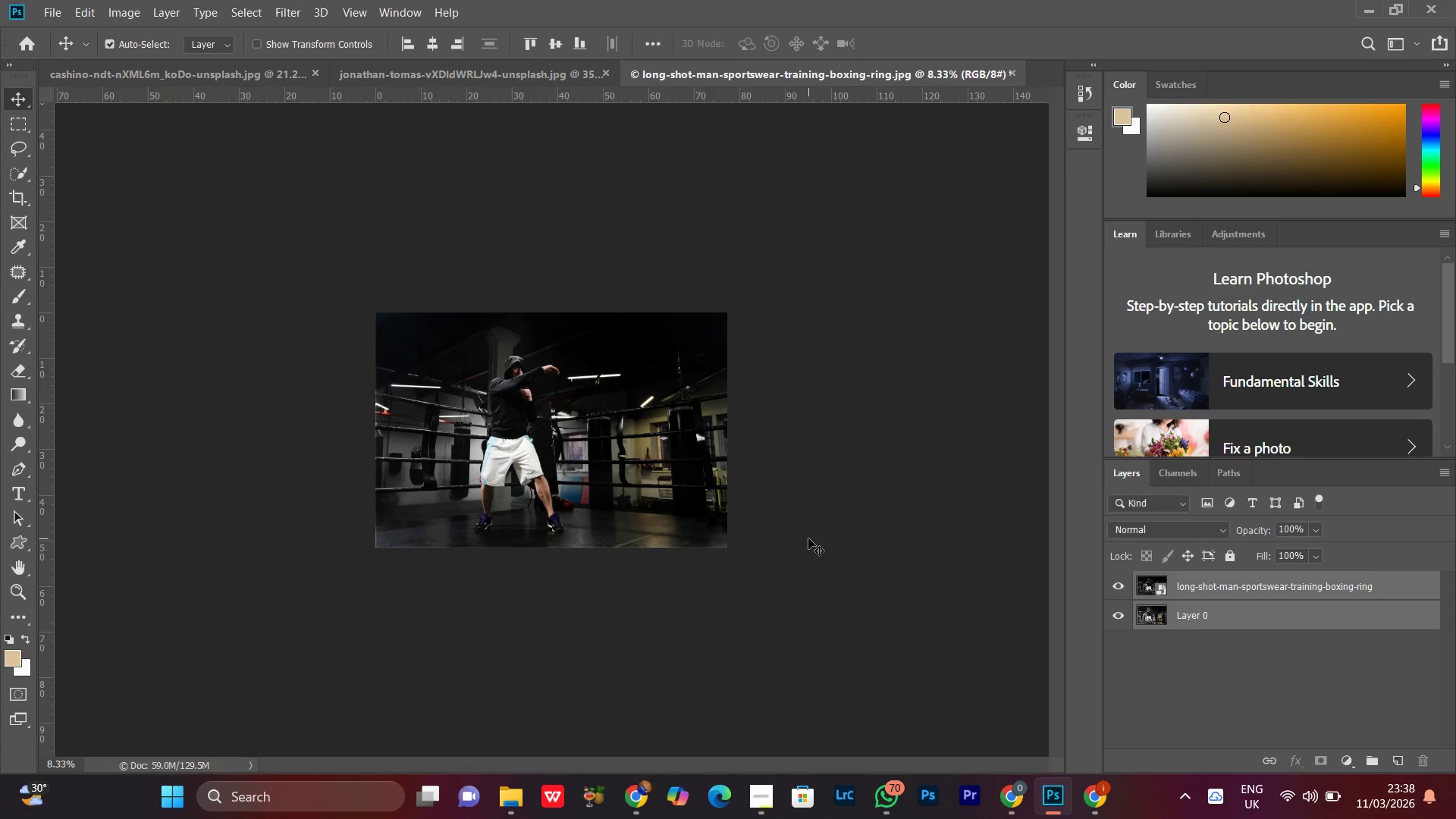 
key(Control+T)
 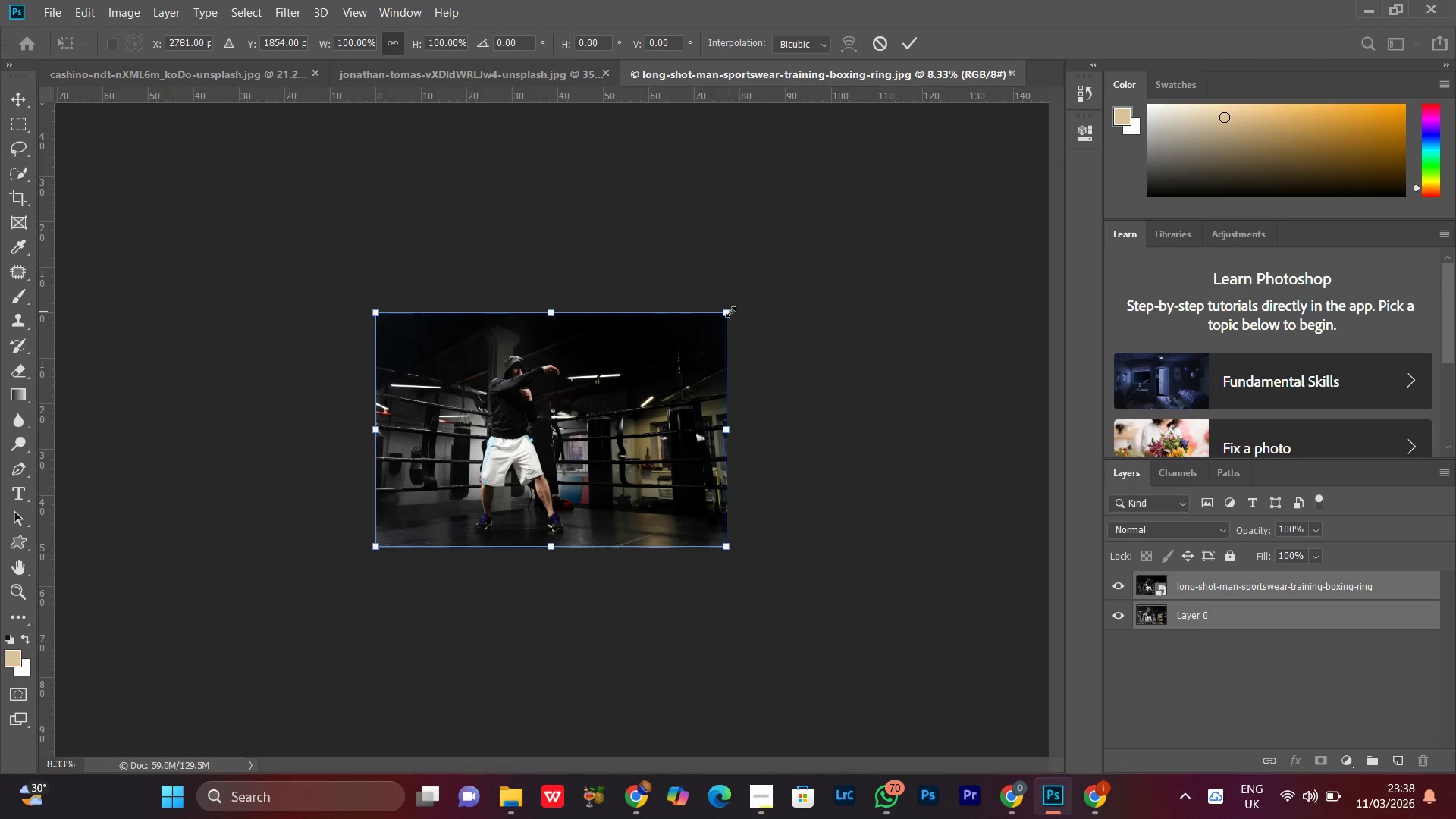 
left_click_drag(start_coordinate=[730, 312], to_coordinate=[575, 470])
 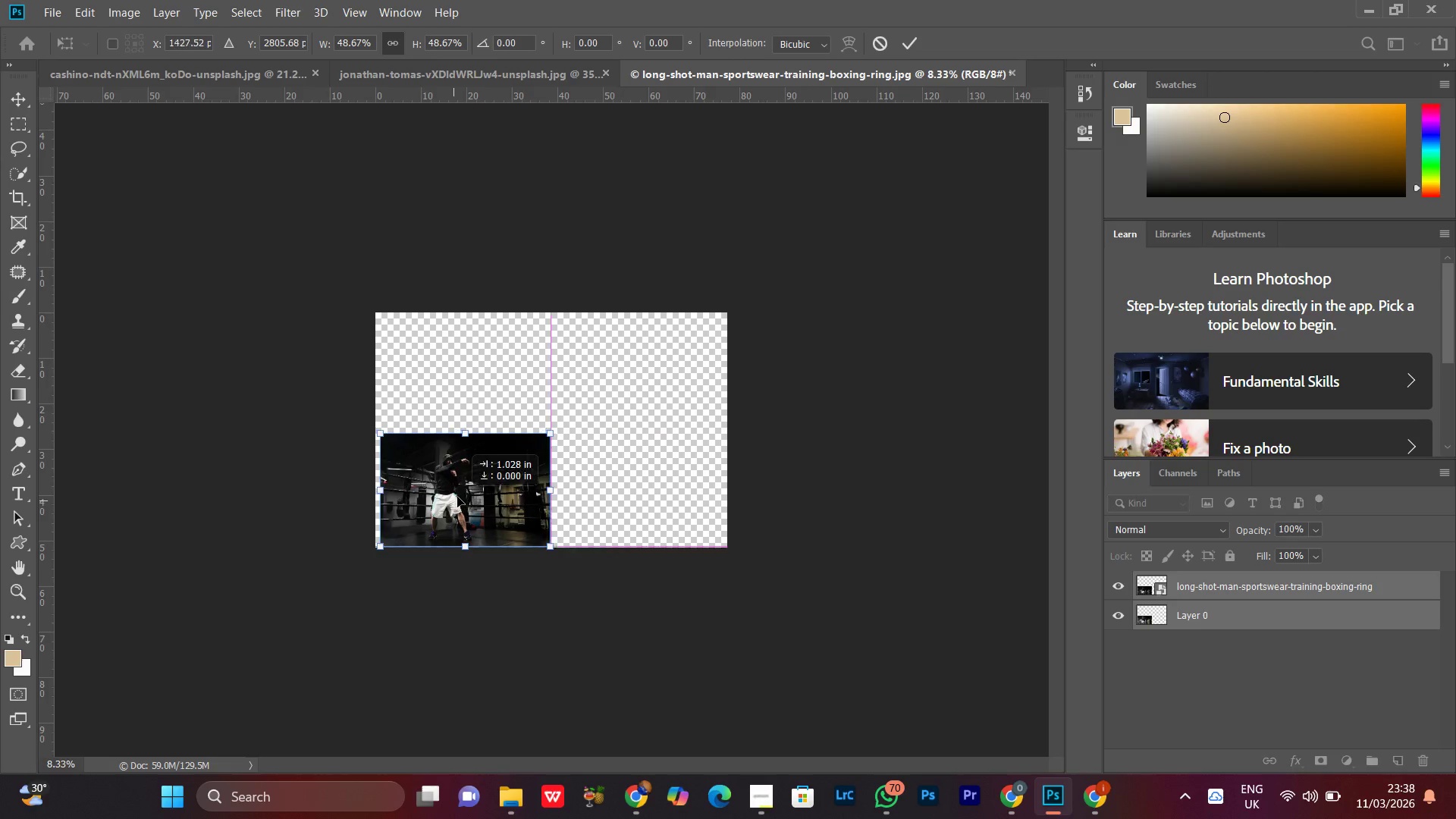 
left_click_drag(start_coordinate=[453, 501], to_coordinate=[448, 445])
 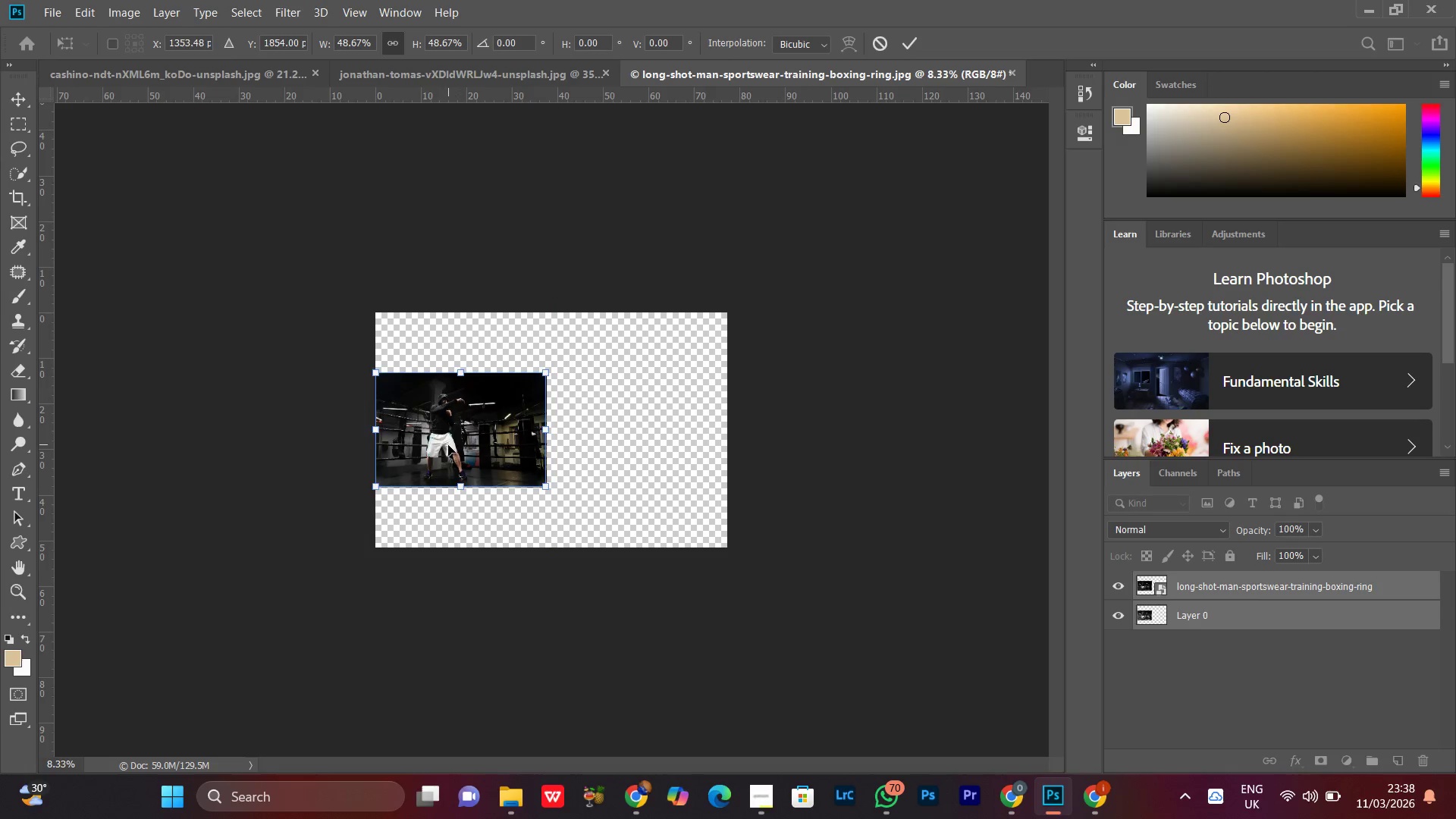 
key(Enter)
 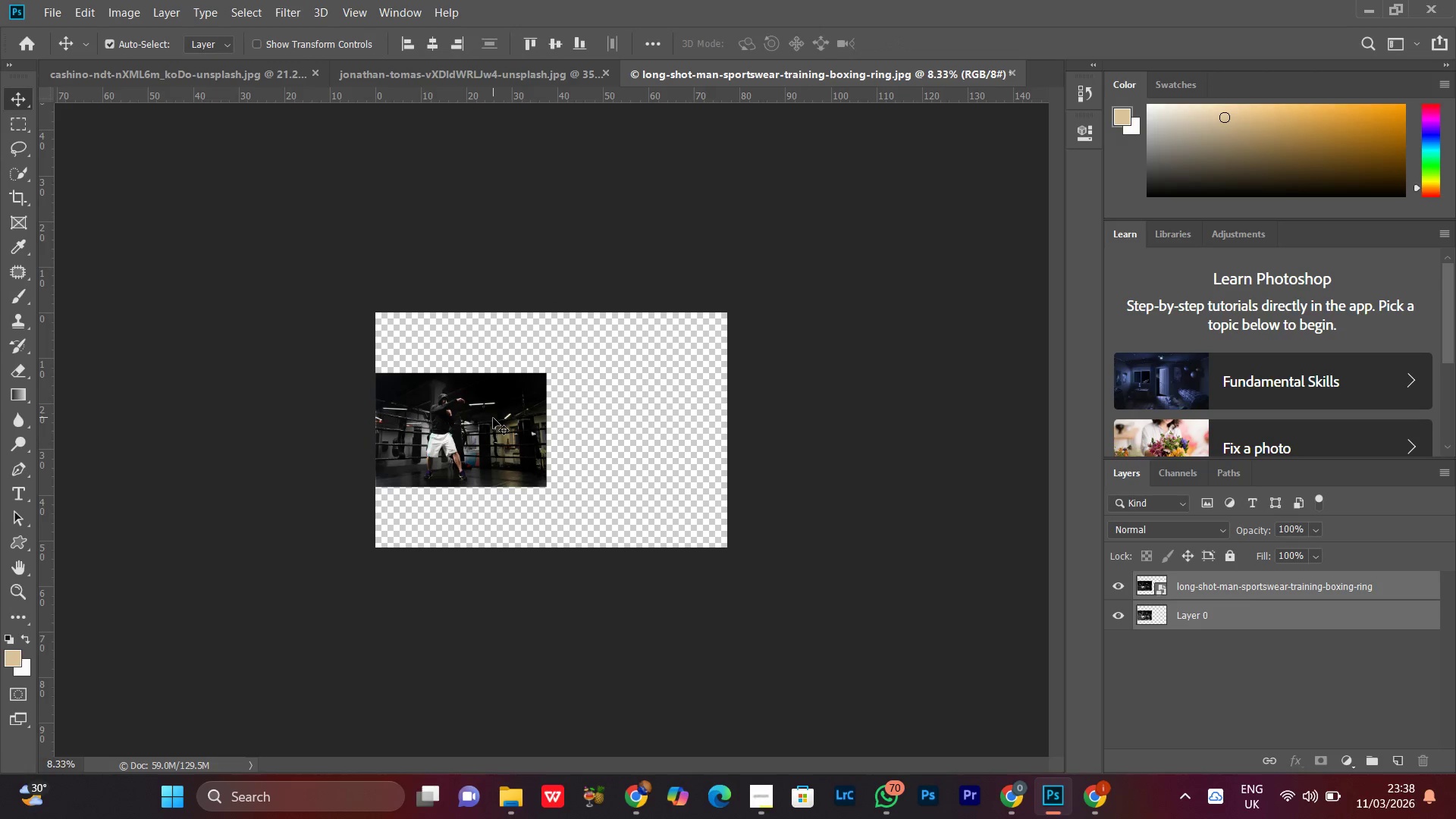 
right_click([493, 418])
 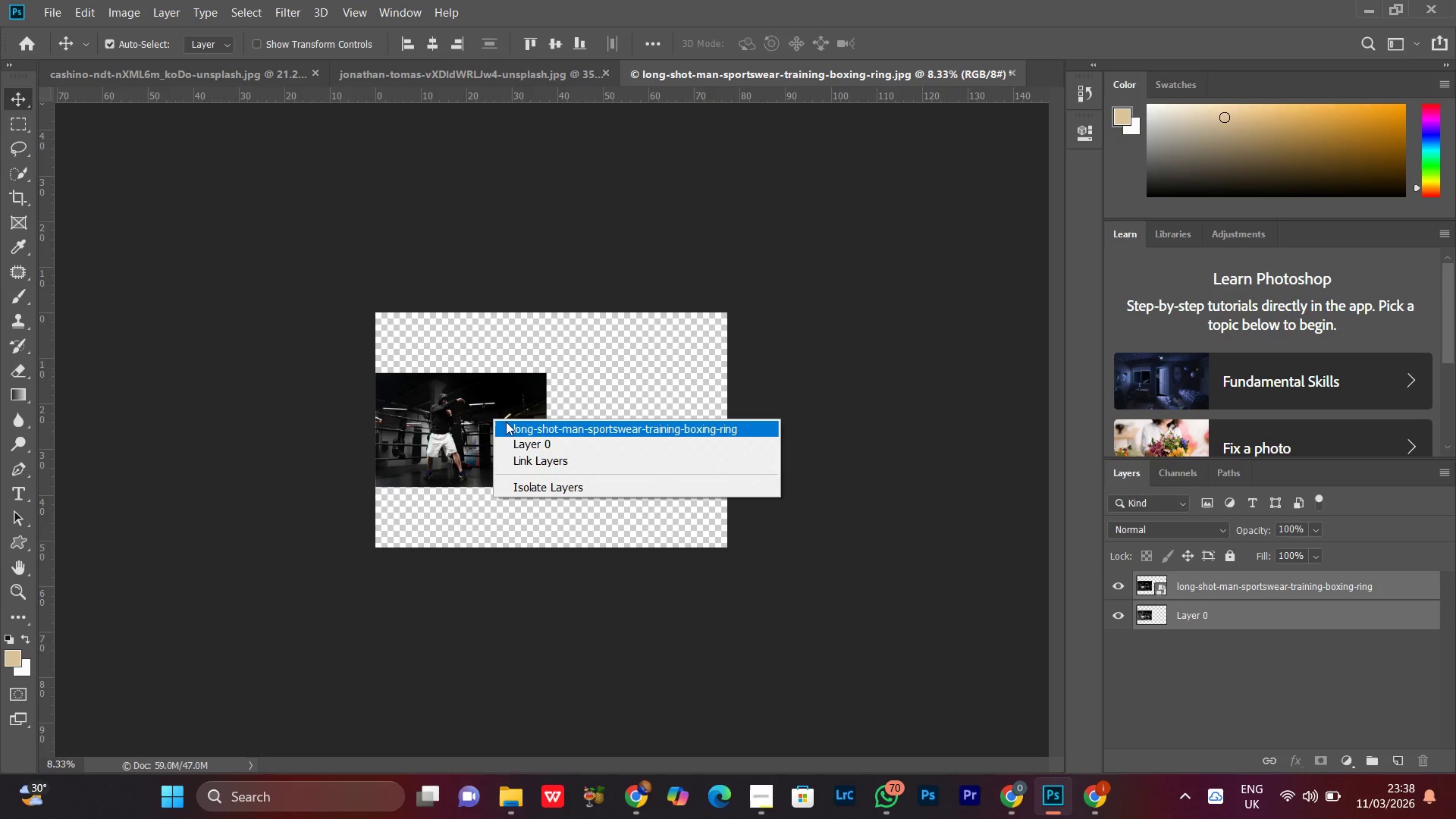 
left_click([506, 422])
 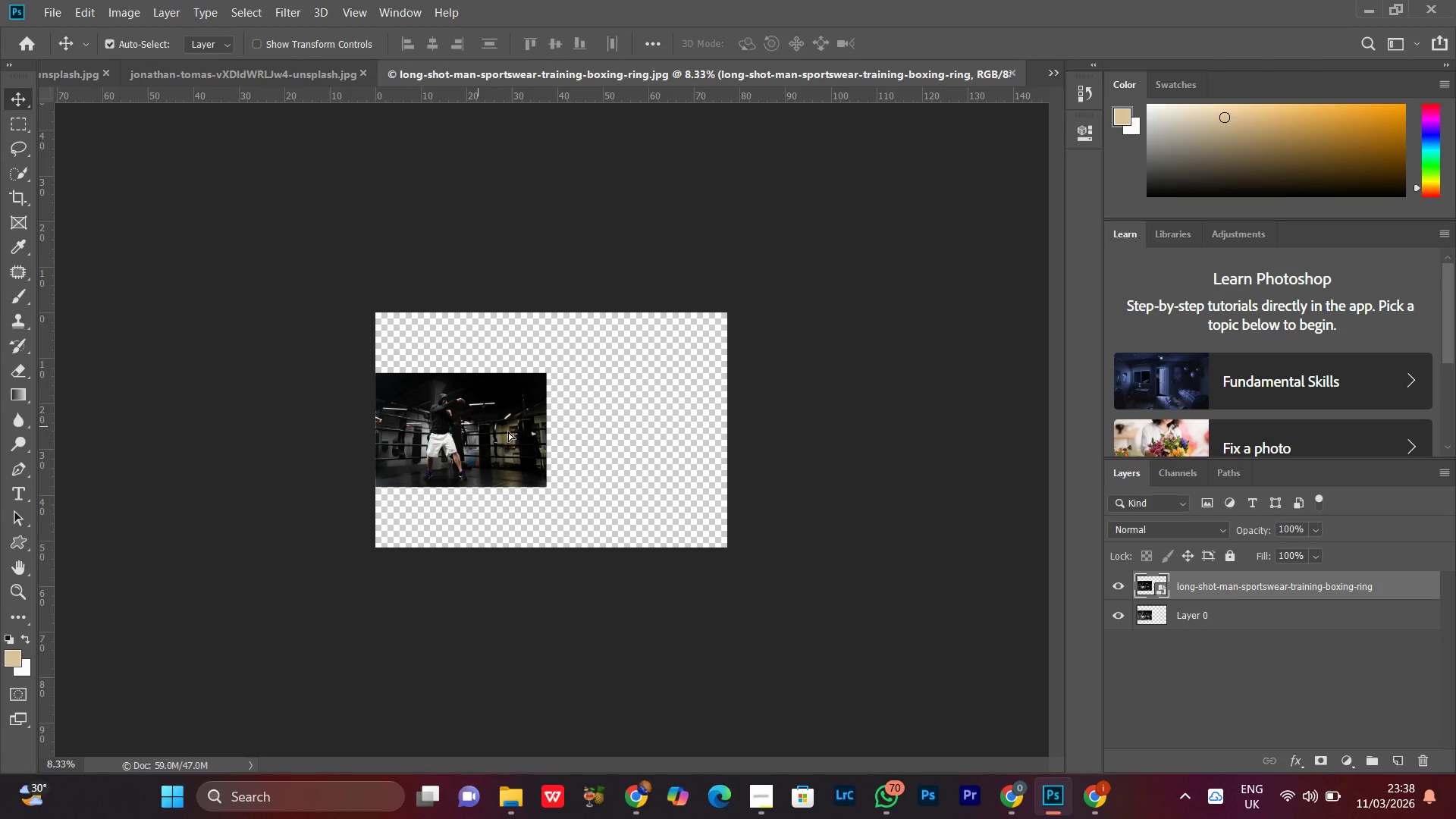 
left_click_drag(start_coordinate=[478, 427], to_coordinate=[654, 432])
 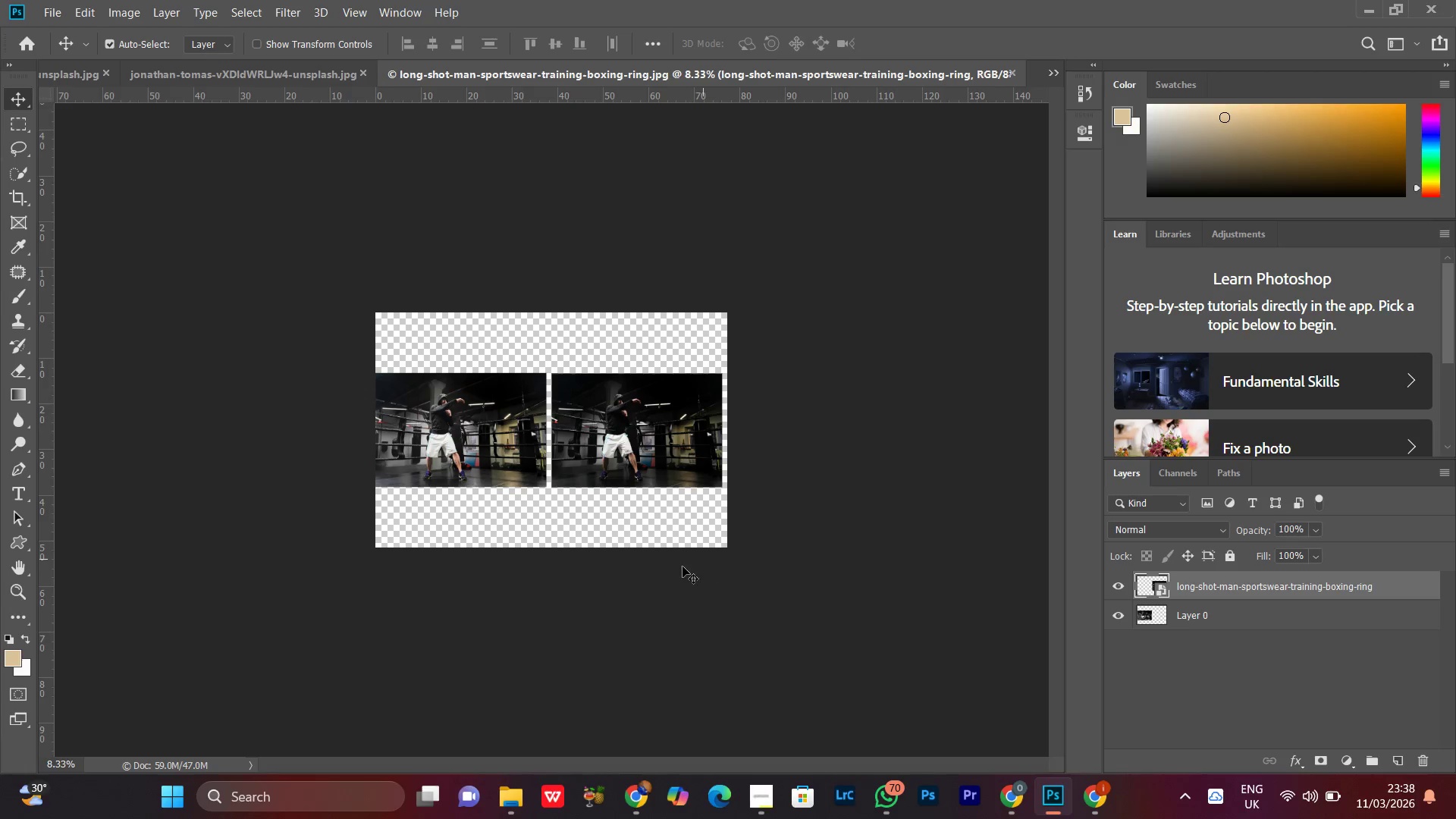 
key(ArrowLeft)
 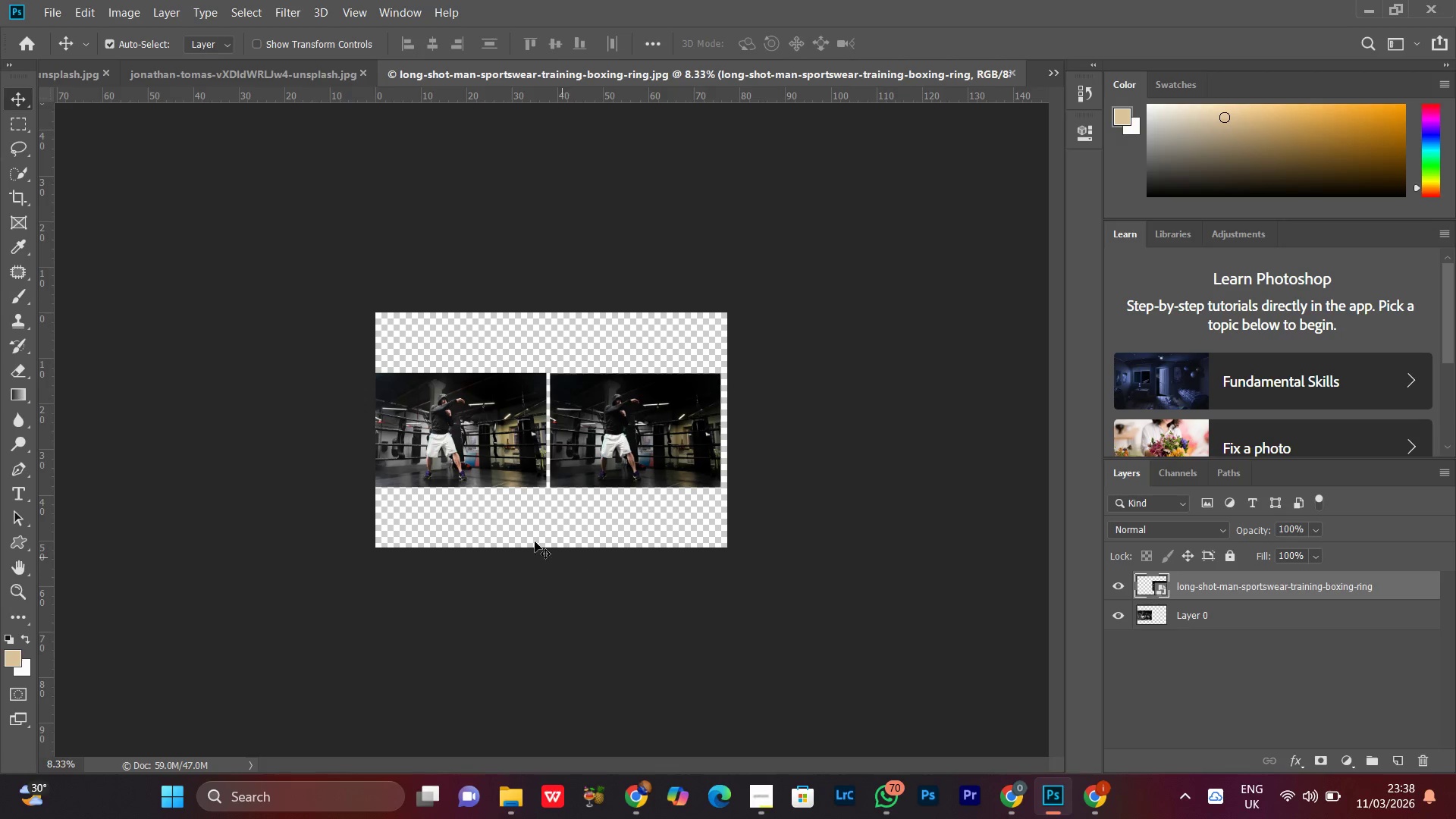 
key(ArrowLeft)
 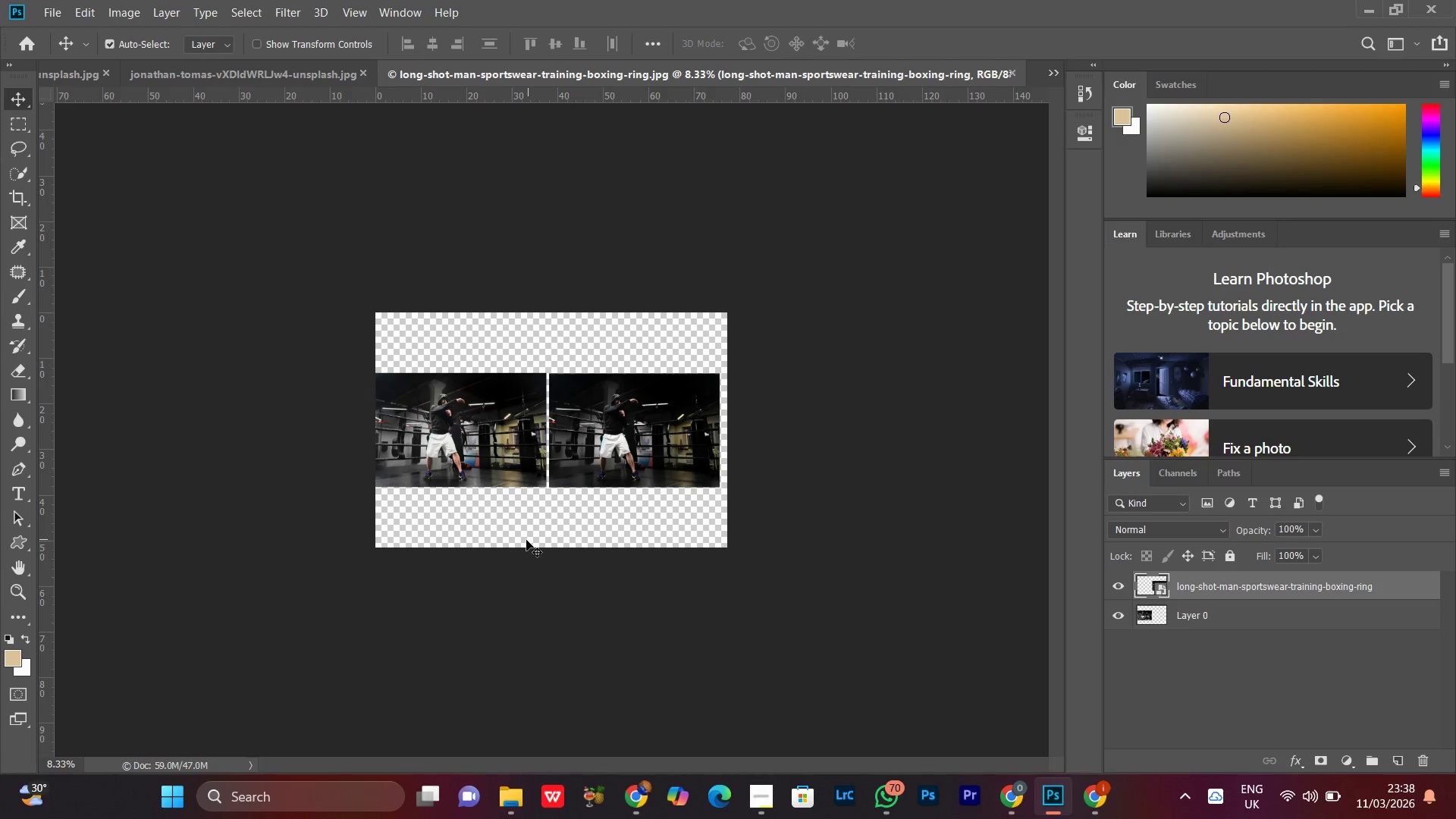 
key(ArrowLeft)
 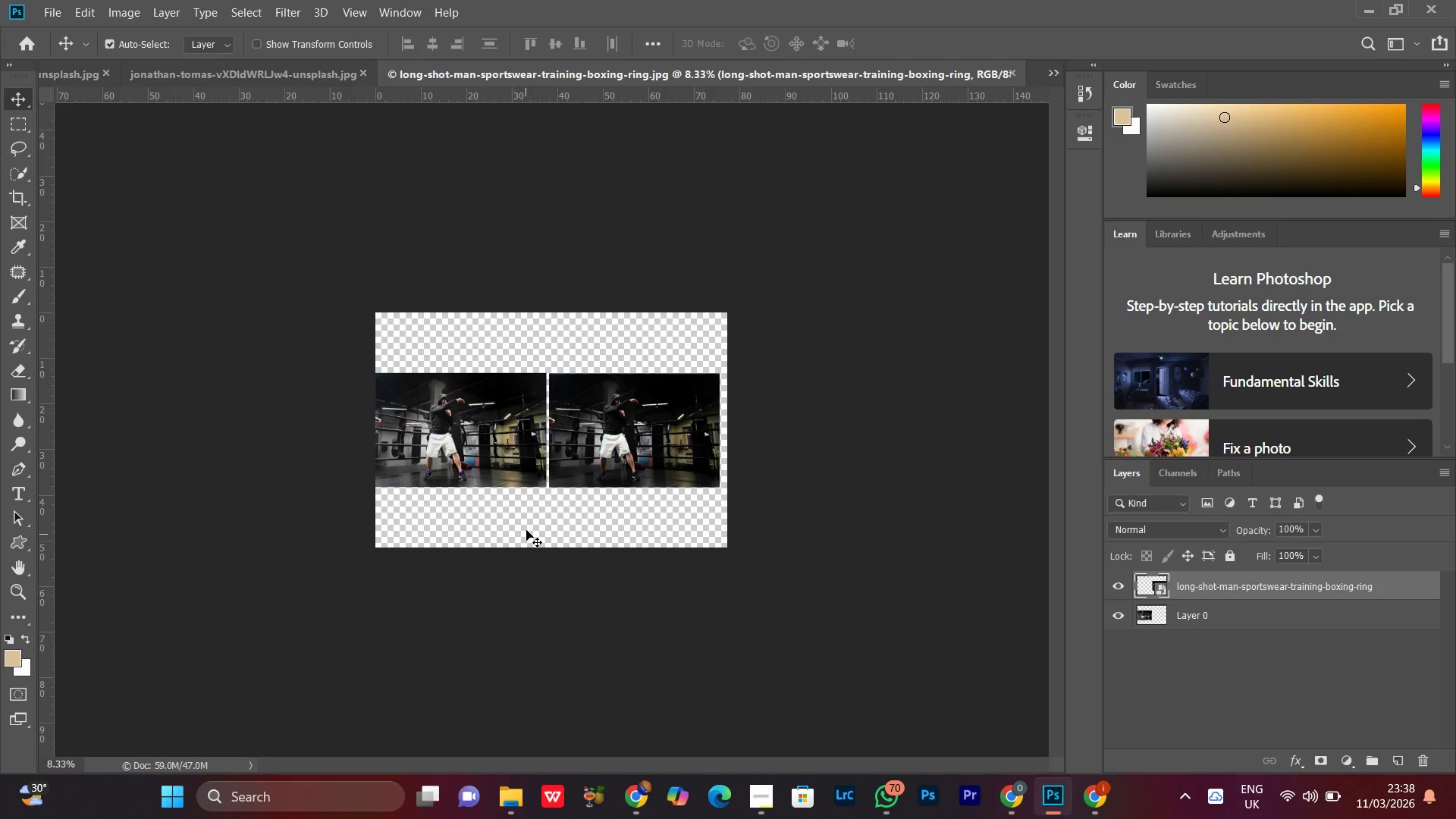 
key(ArrowLeft)
 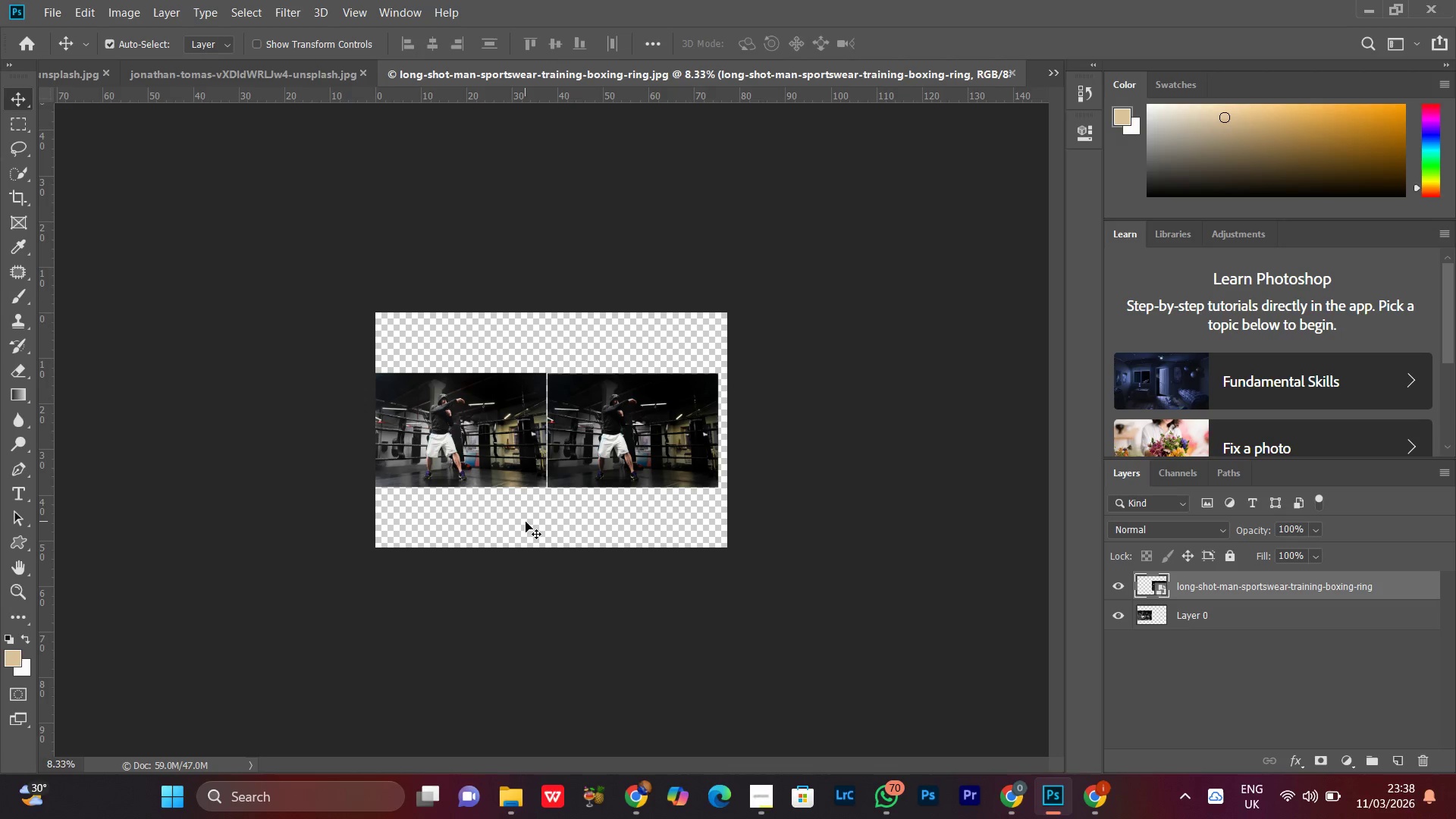 
key(ArrowLeft)
 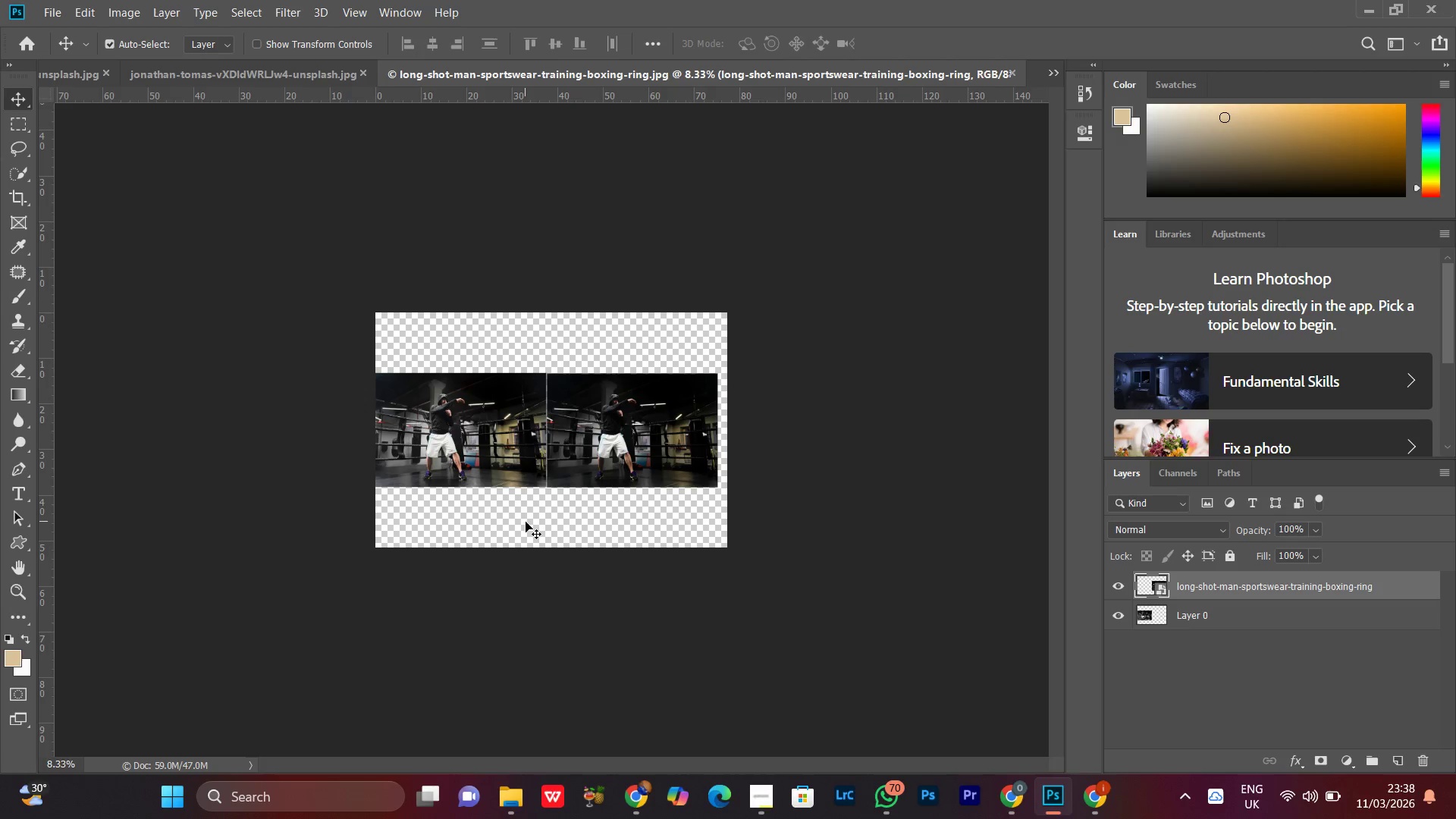 
key(ArrowLeft)
 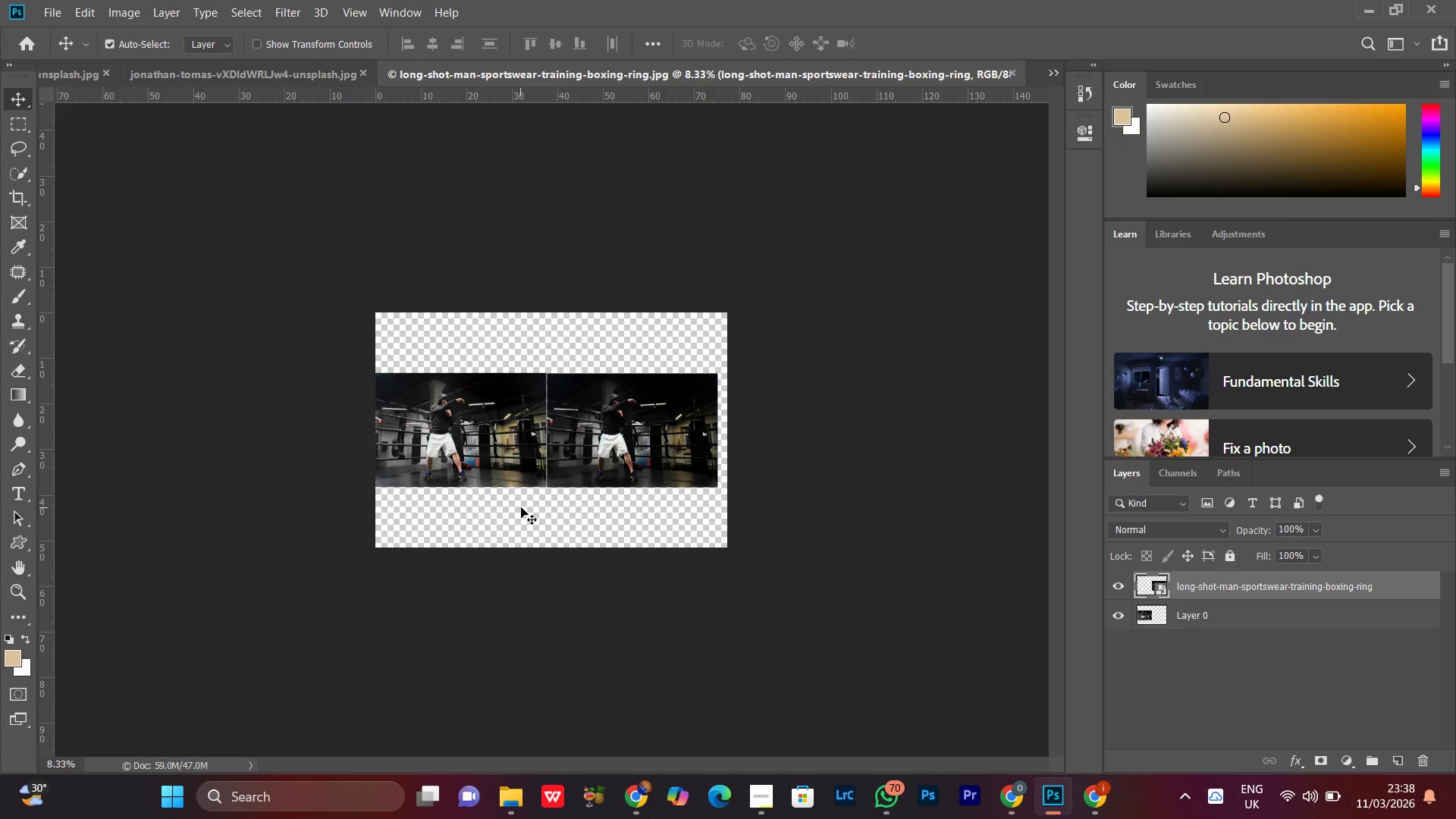 
key(ArrowLeft)
 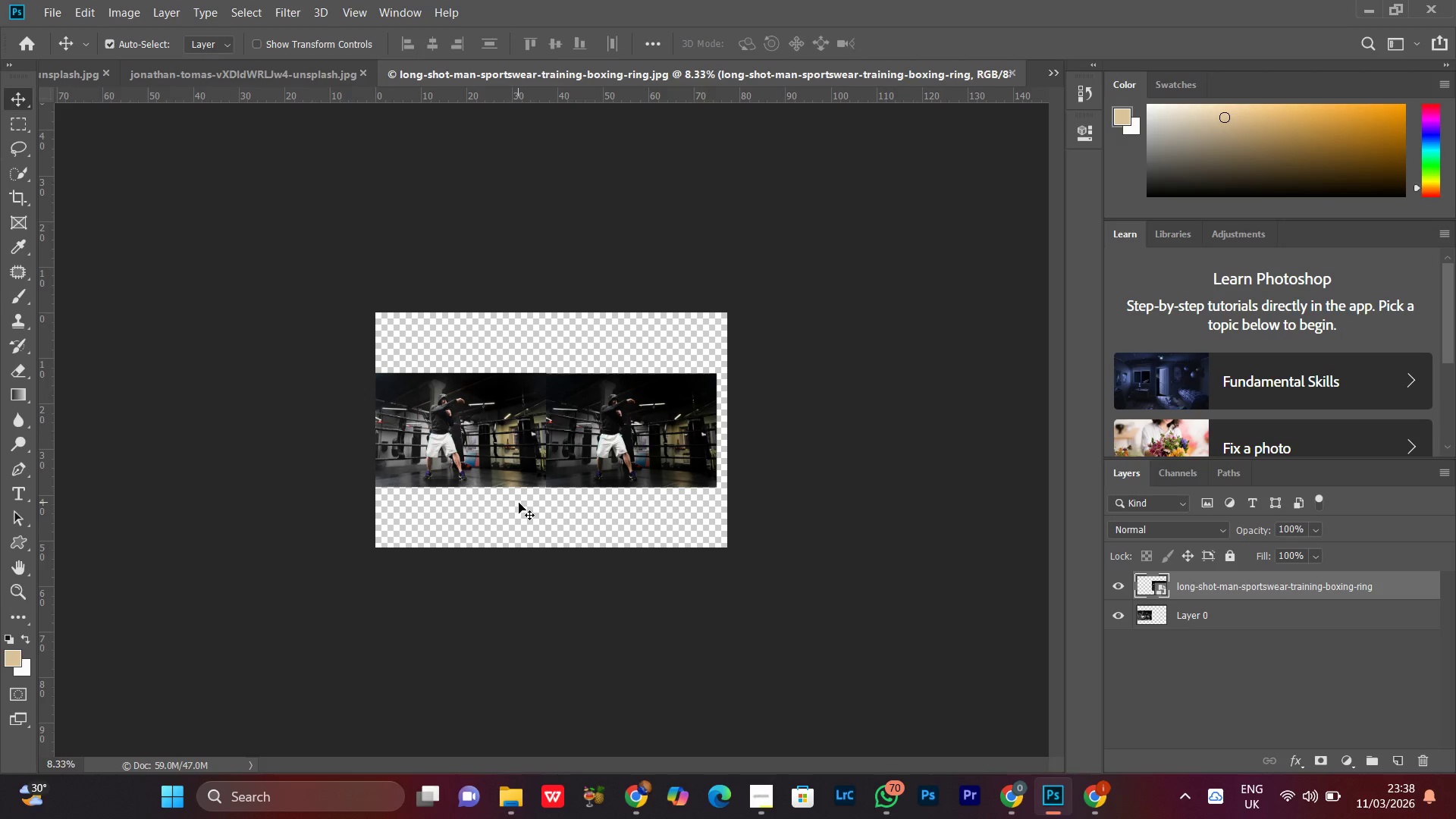 
left_click_drag(start_coordinate=[519, 503], to_coordinate=[583, 453])
 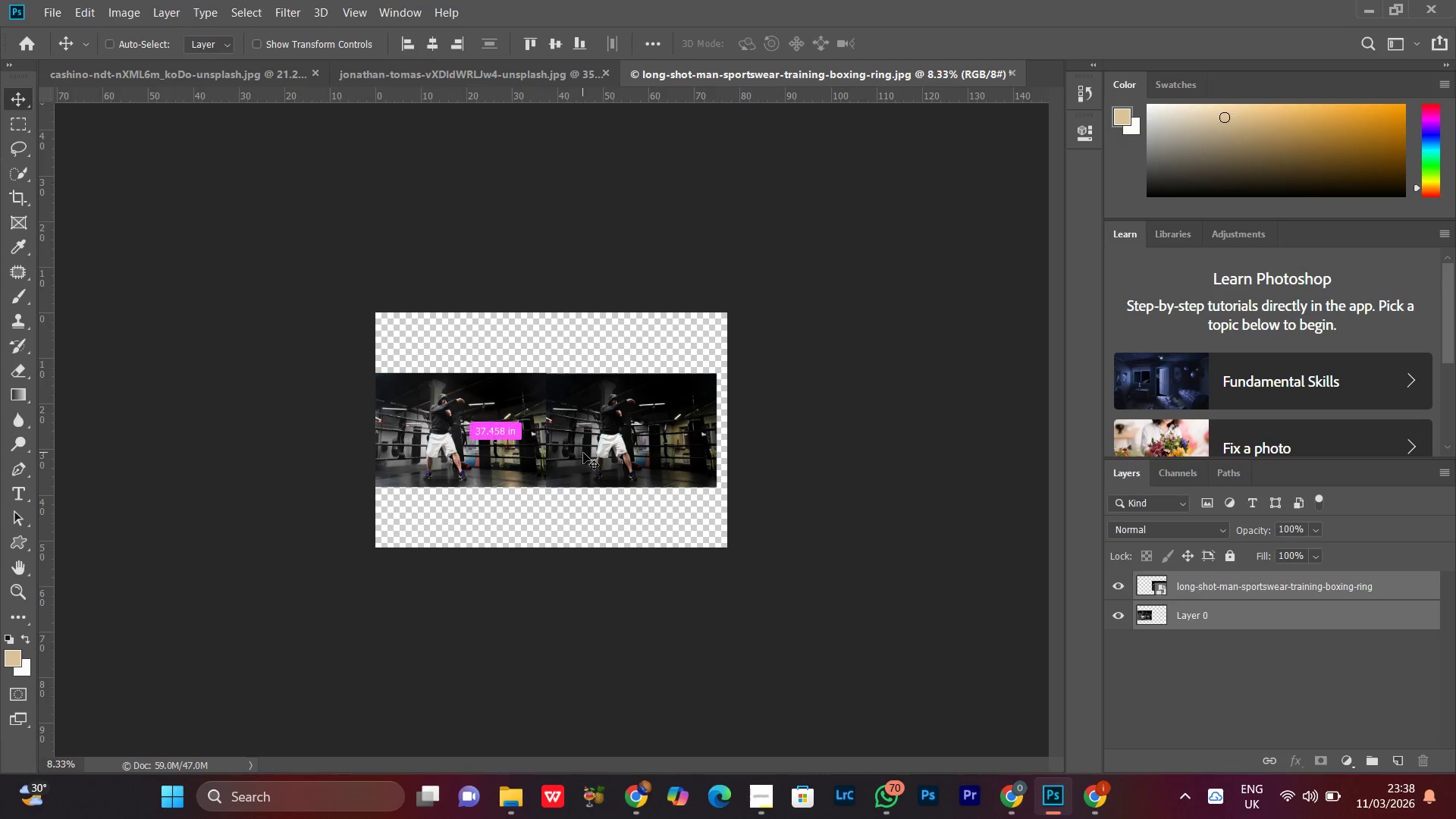 
key(Control+T)
 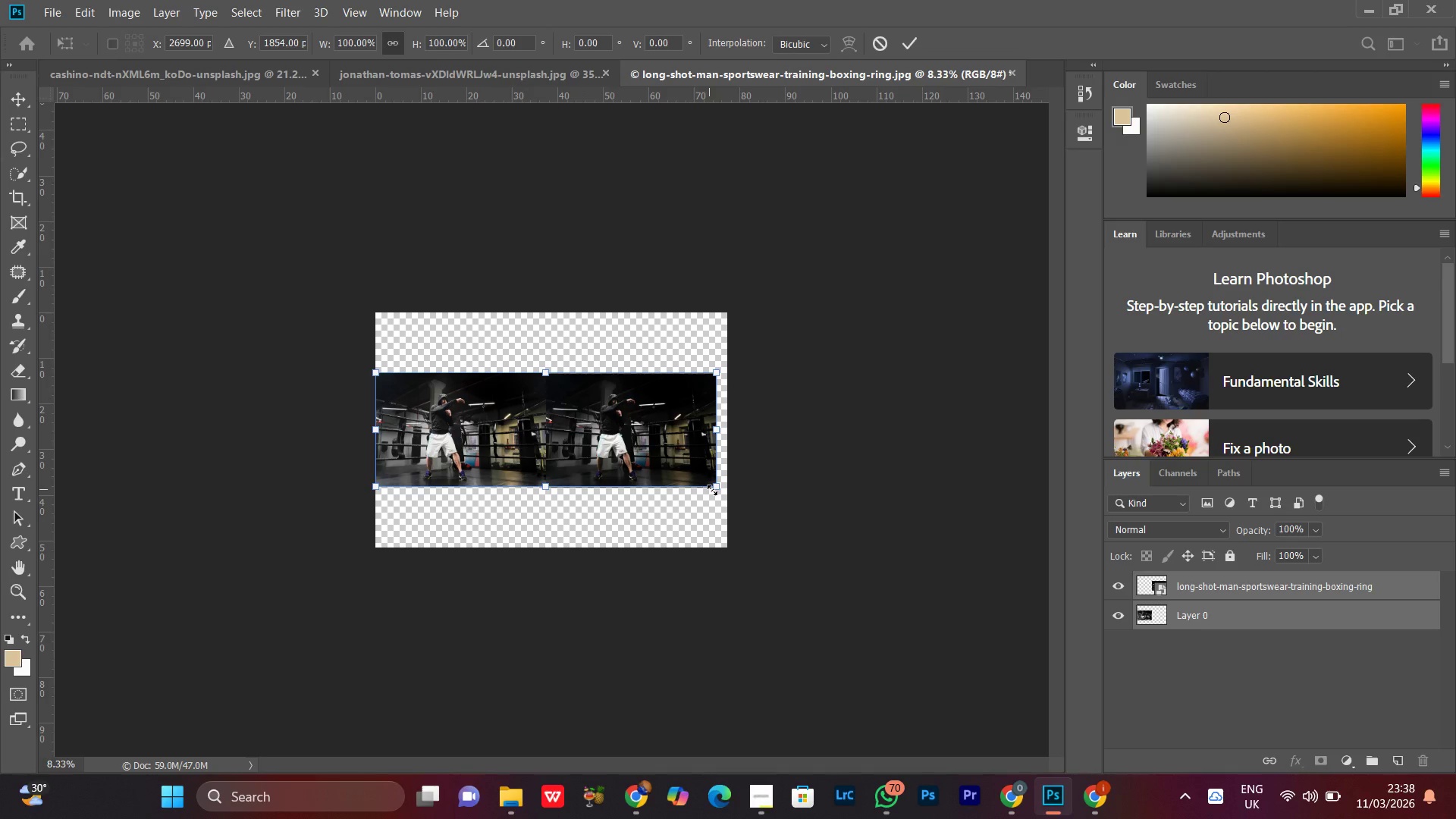 
left_click_drag(start_coordinate=[712, 490], to_coordinate=[722, 500])
 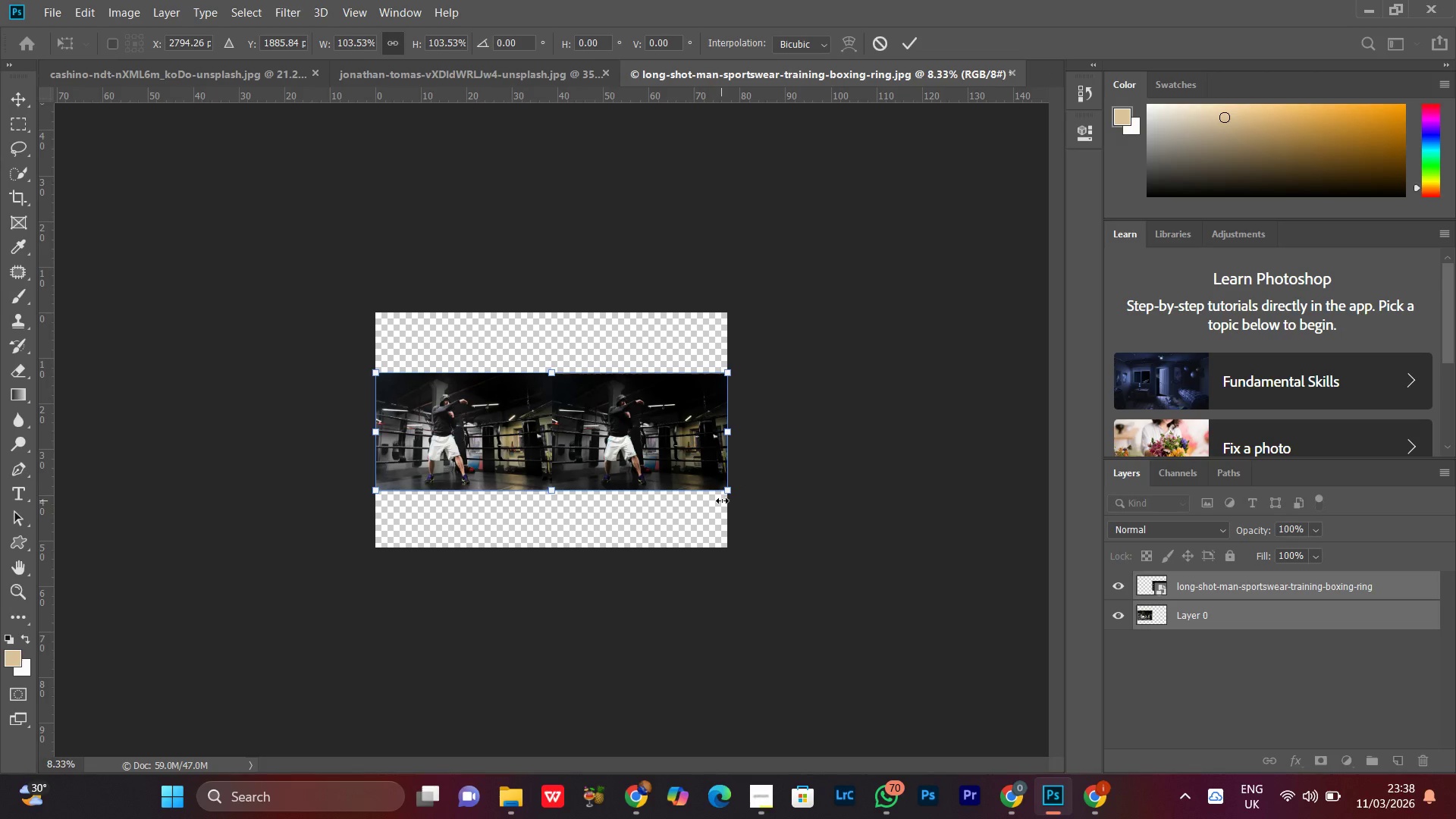 
key(Enter)
 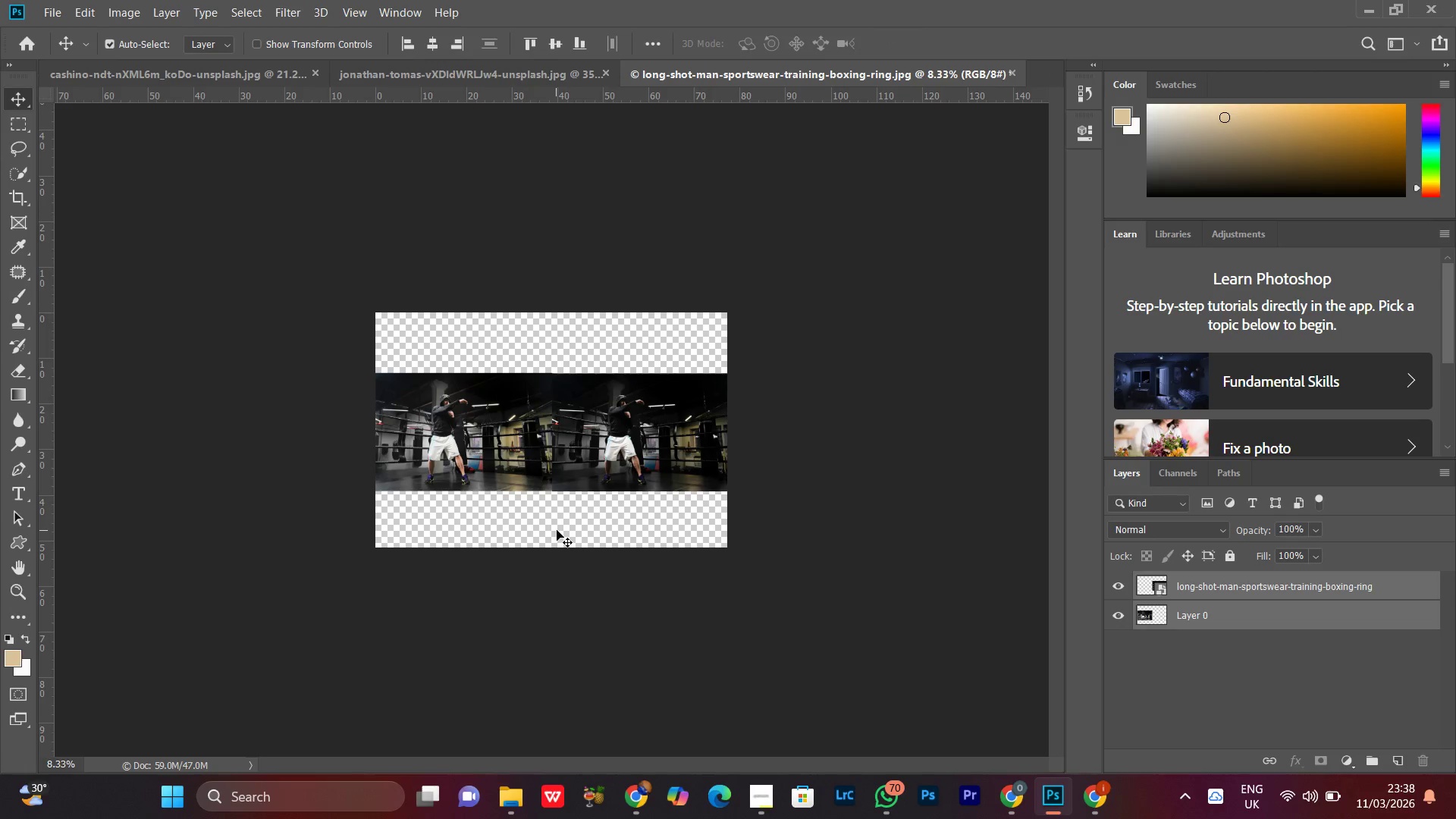 
key(C)
 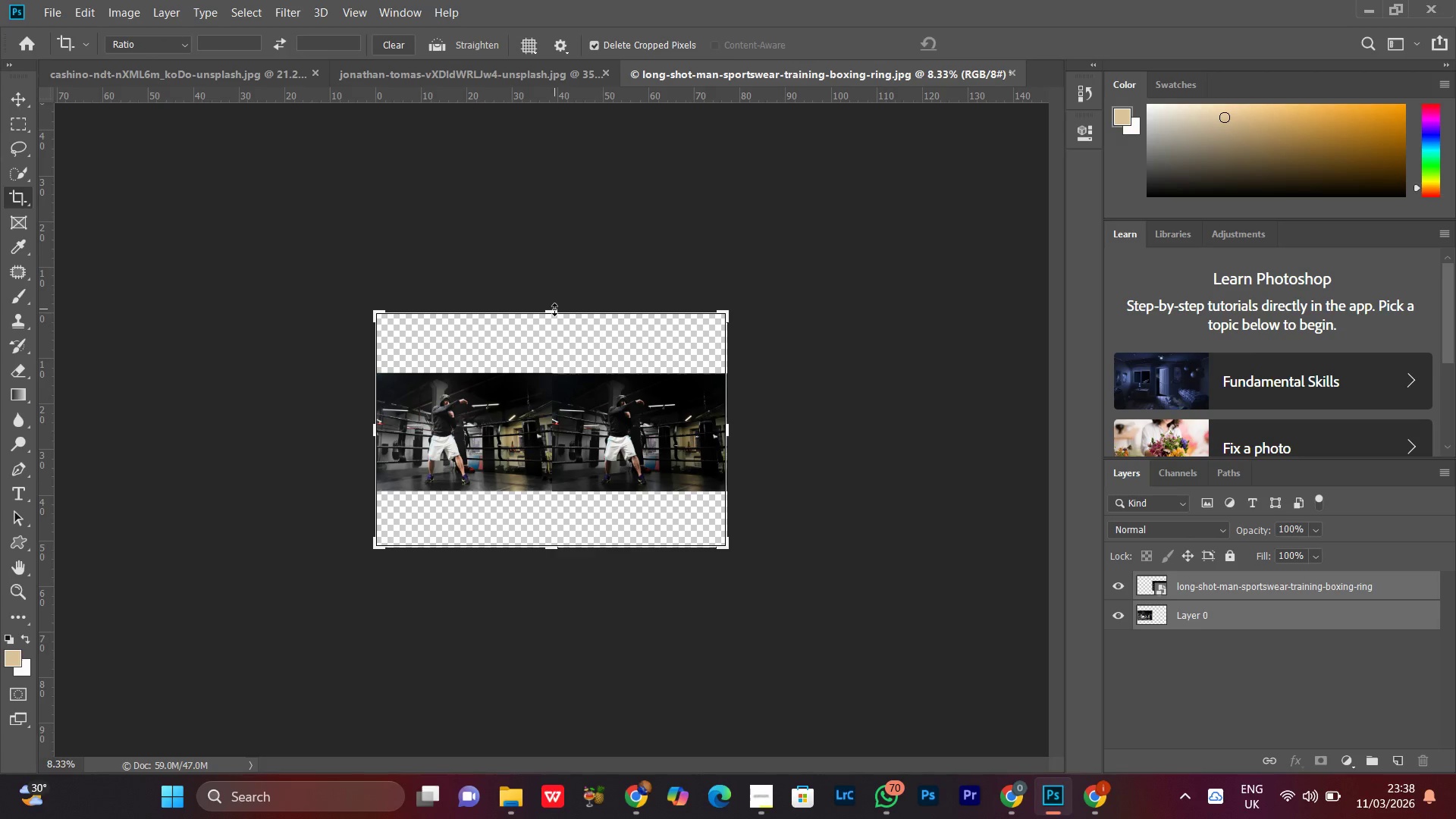 
left_click_drag(start_coordinate=[554, 309], to_coordinate=[552, 332])
 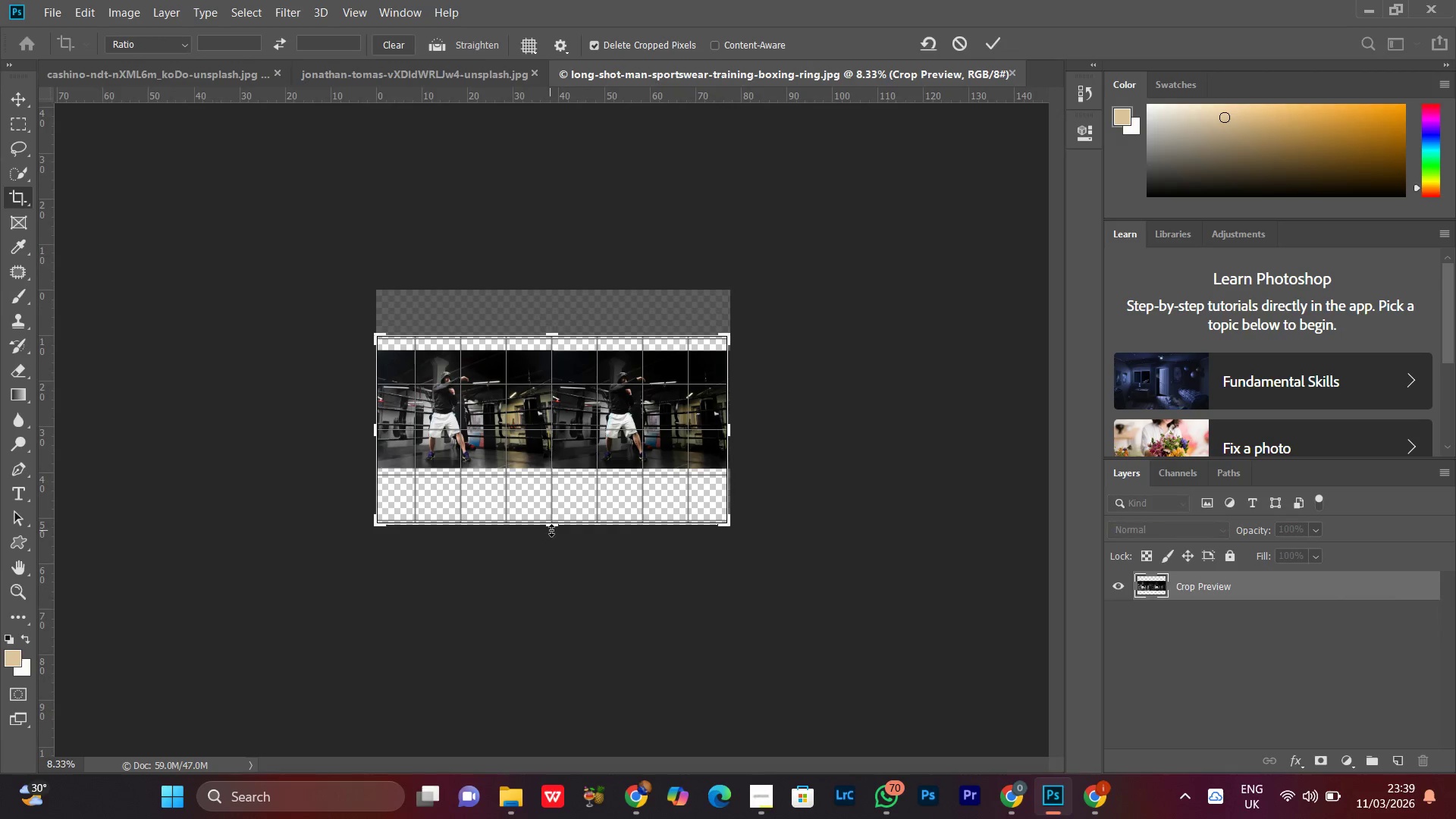 
left_click_drag(start_coordinate=[551, 530], to_coordinate=[554, 507])
 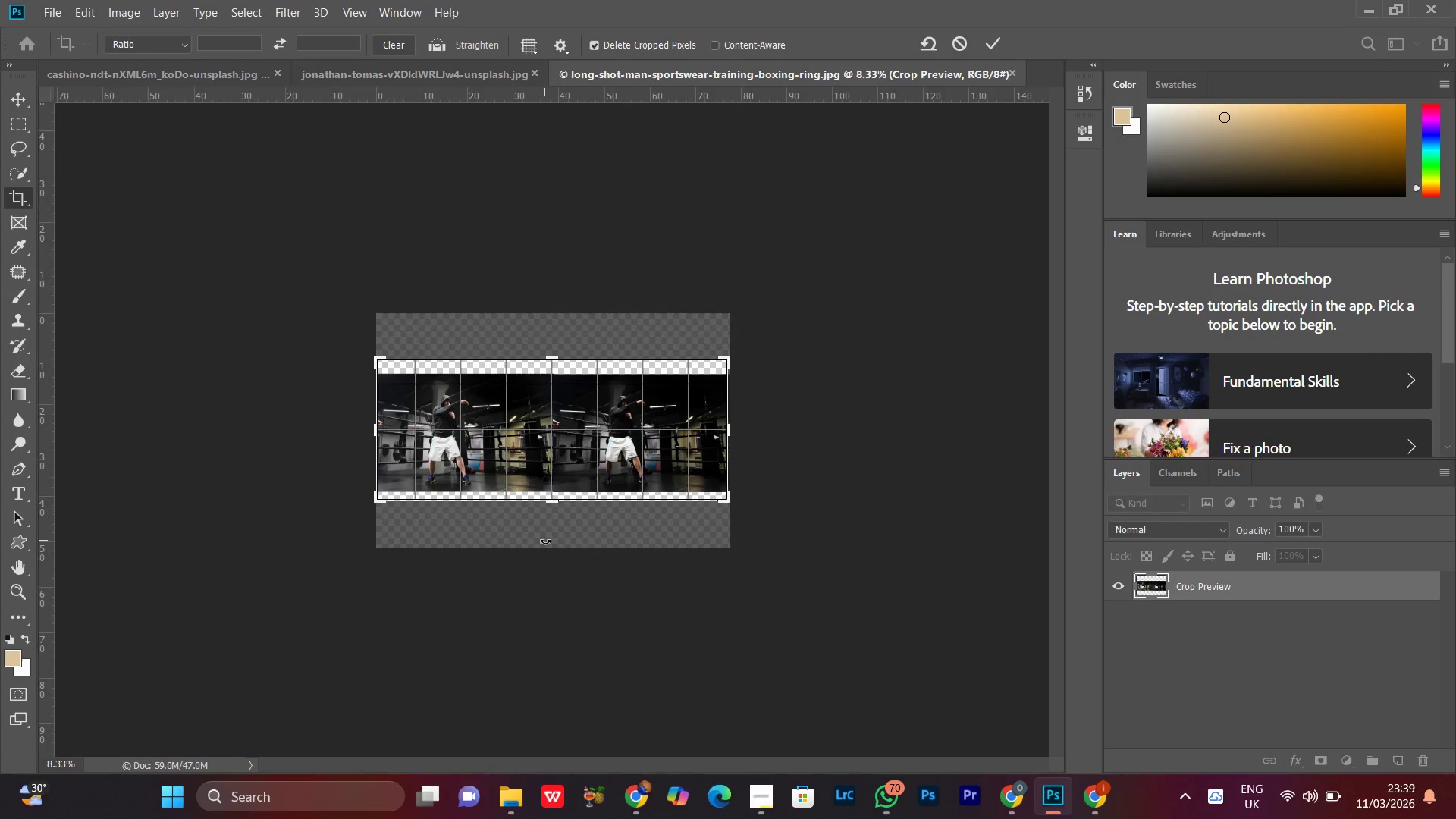 
key(ArrowDown)
 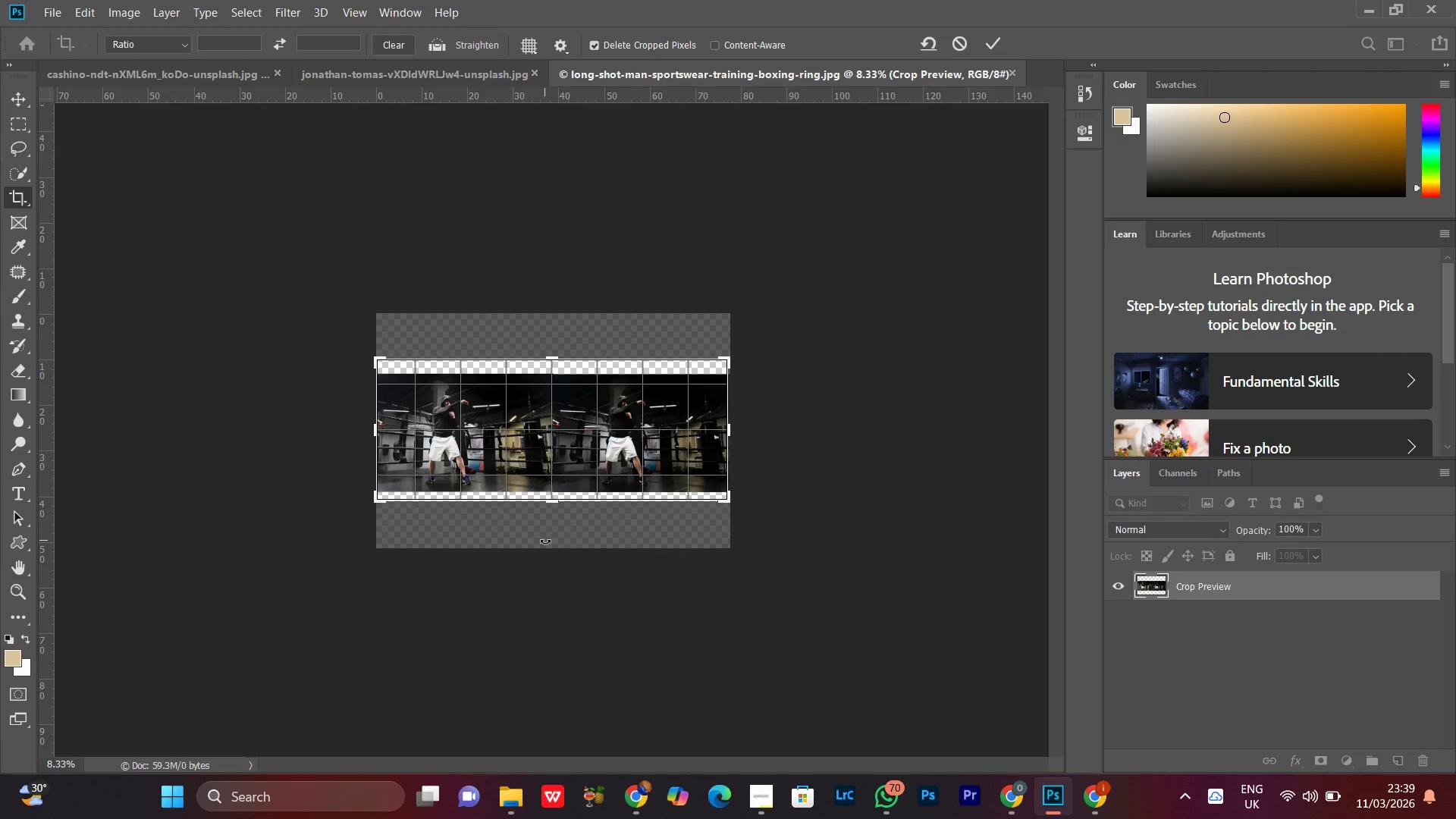 
key(ArrowUp)
 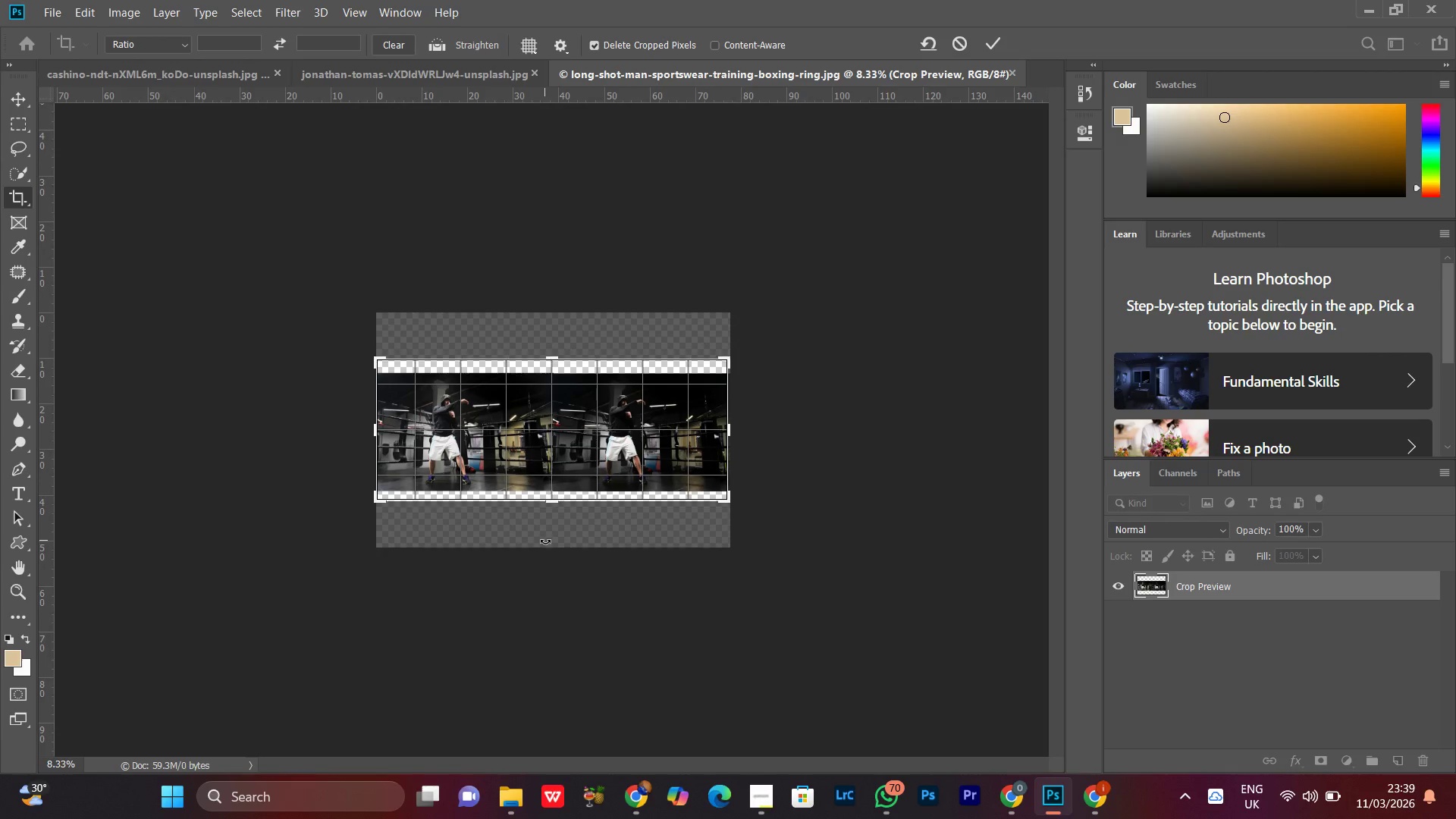 
key(ArrowUp)
 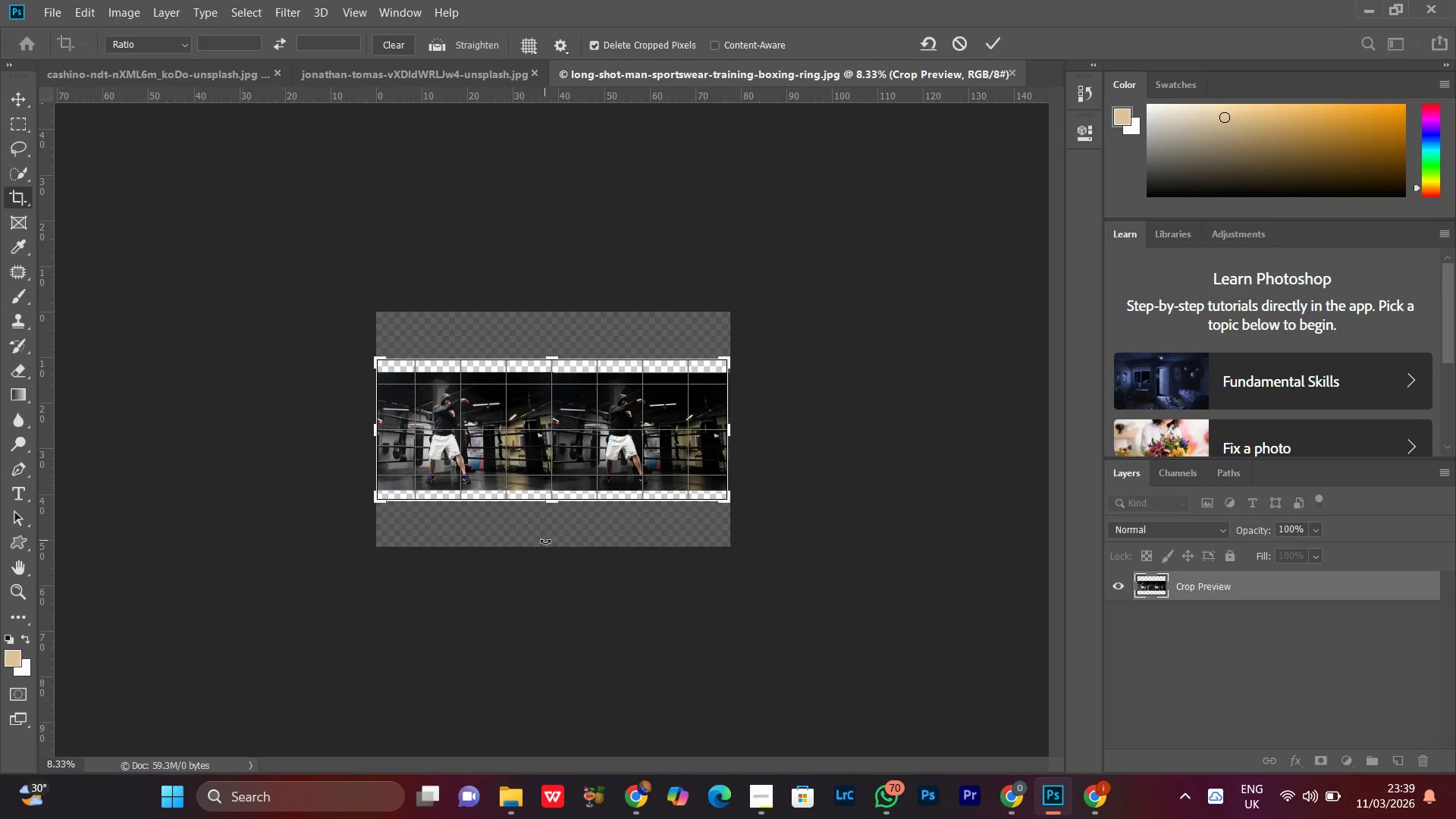 
key(ArrowUp)
 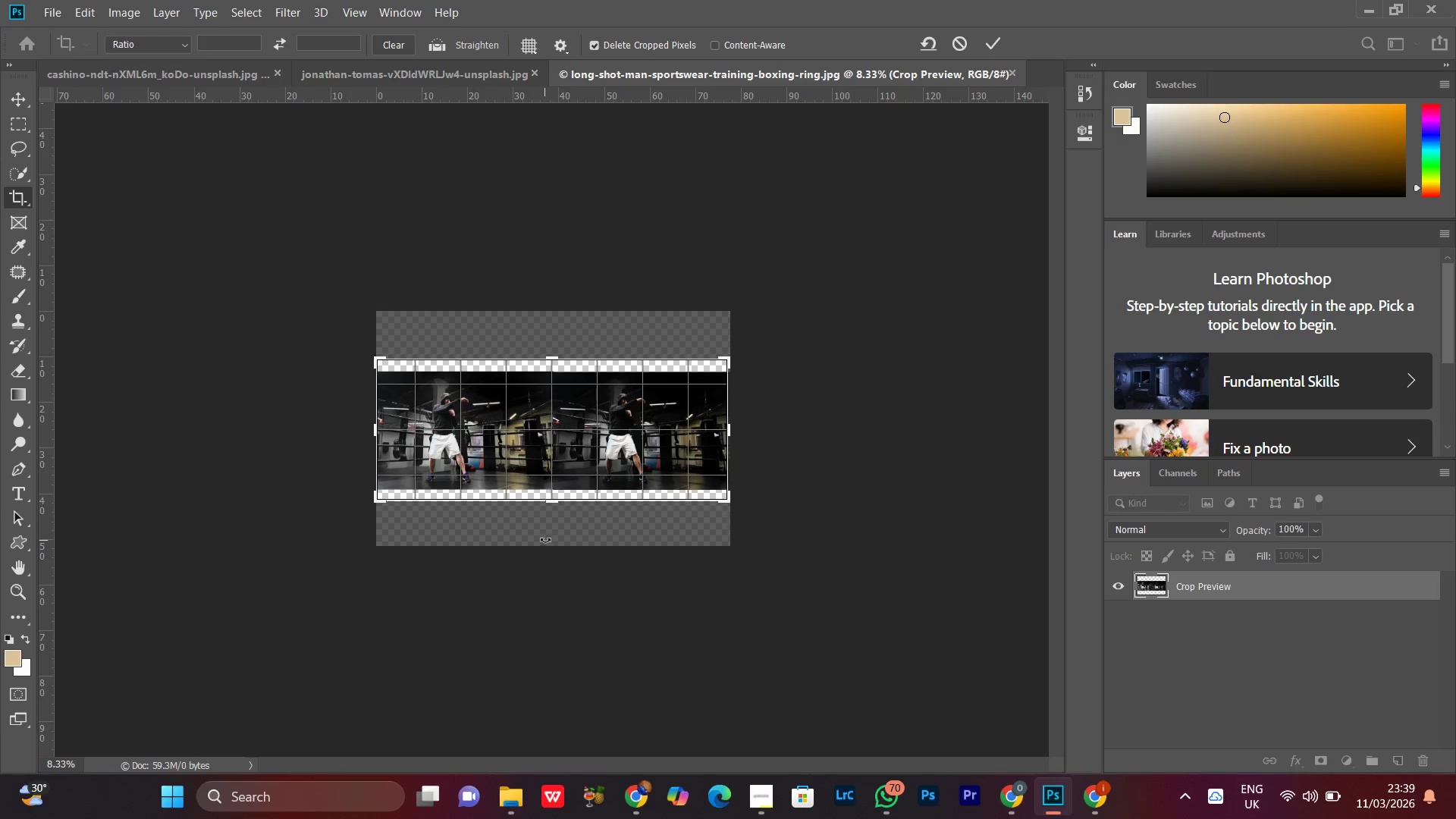 
key(ArrowUp)
 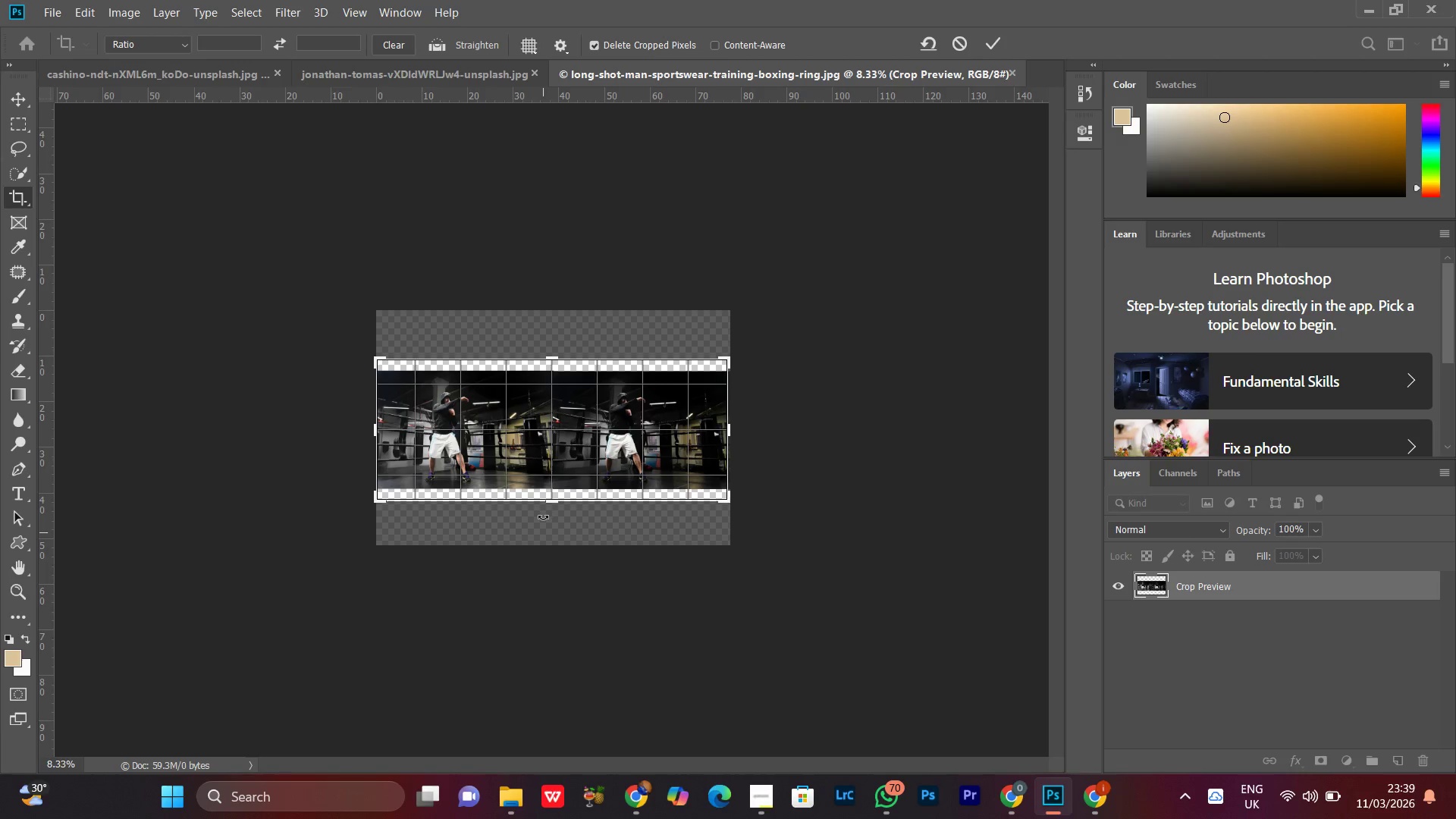 
key(ArrowUp)
 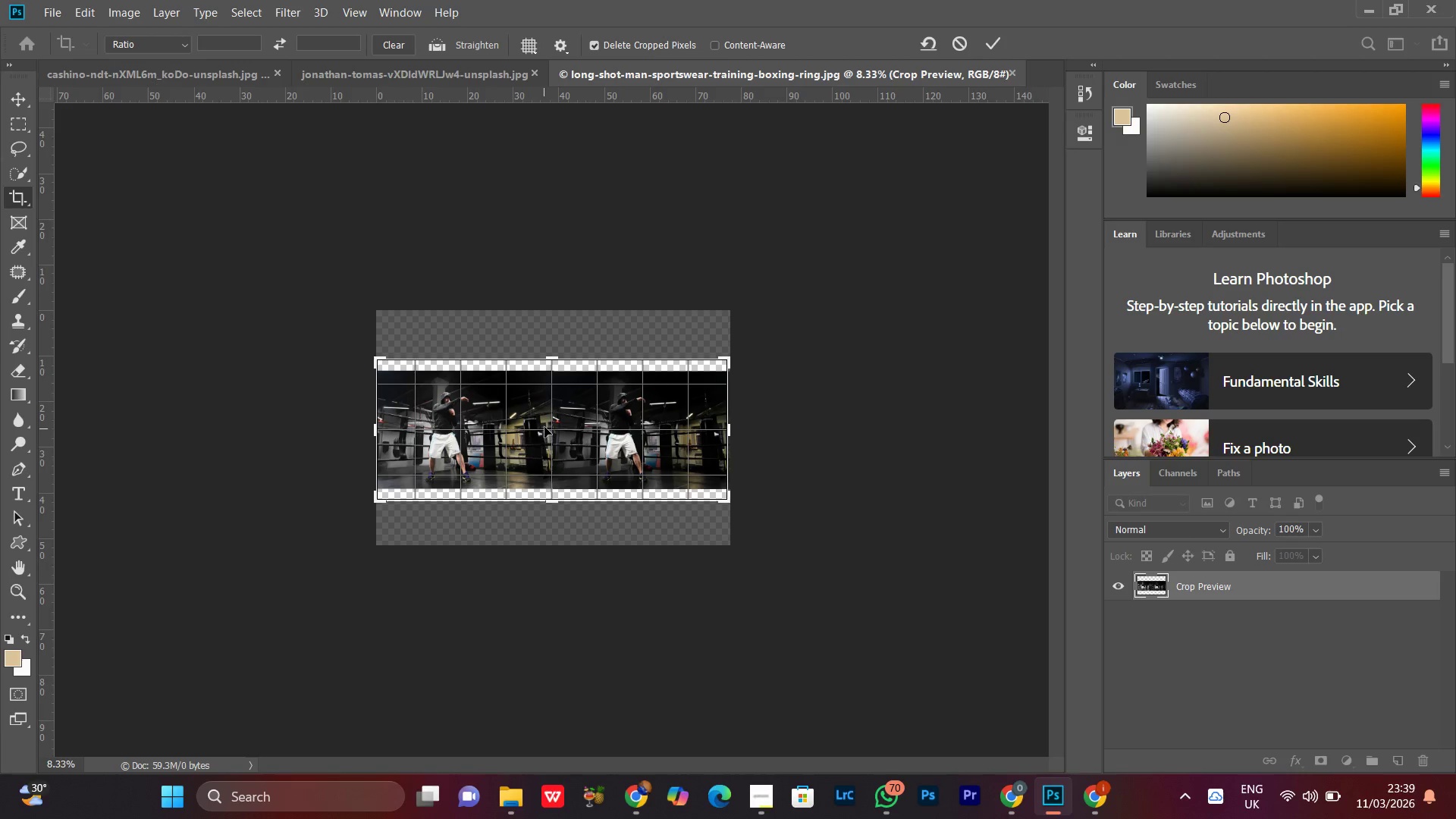 
key(ArrowDown)
 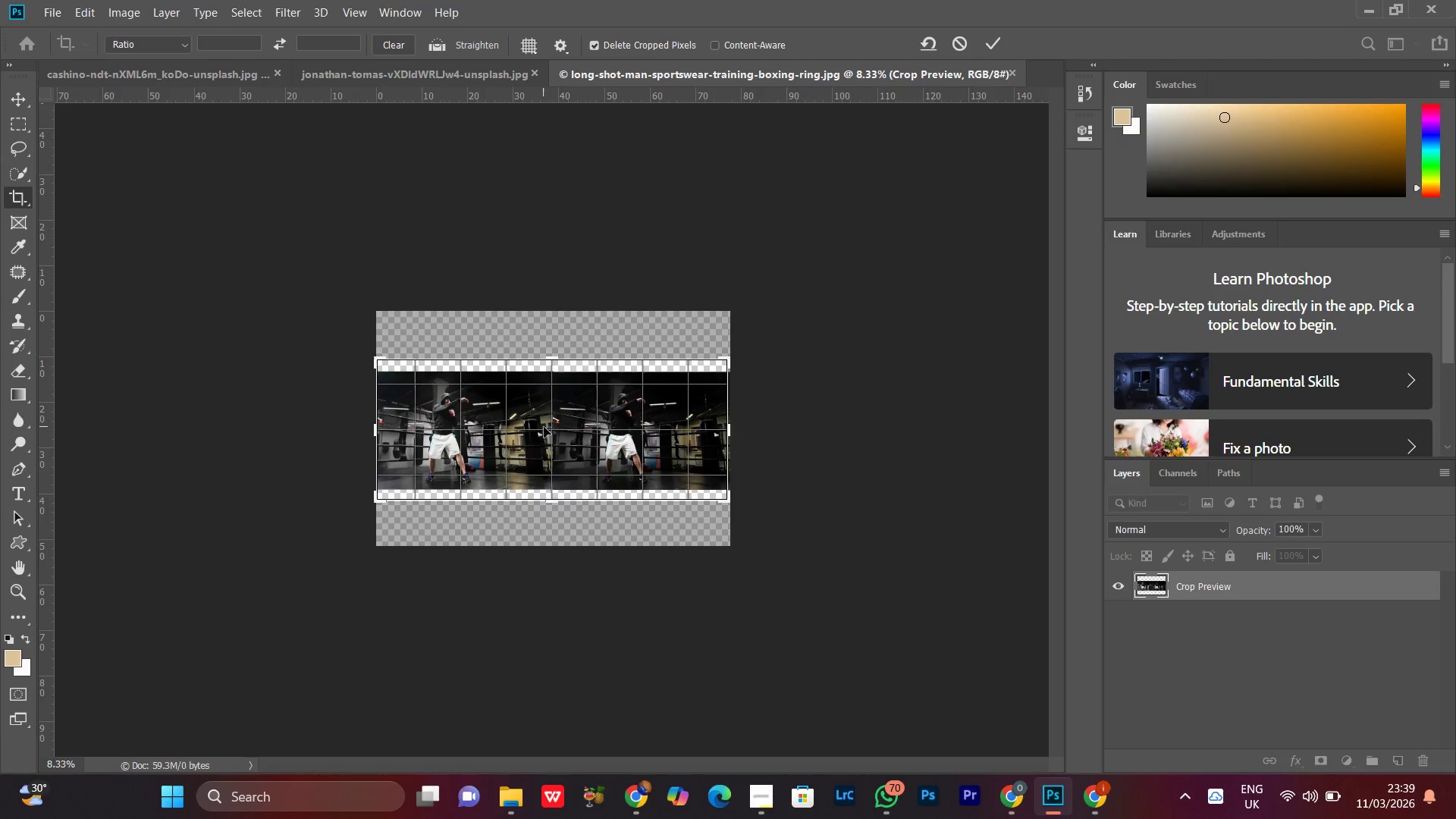 
double_click([544, 427])
 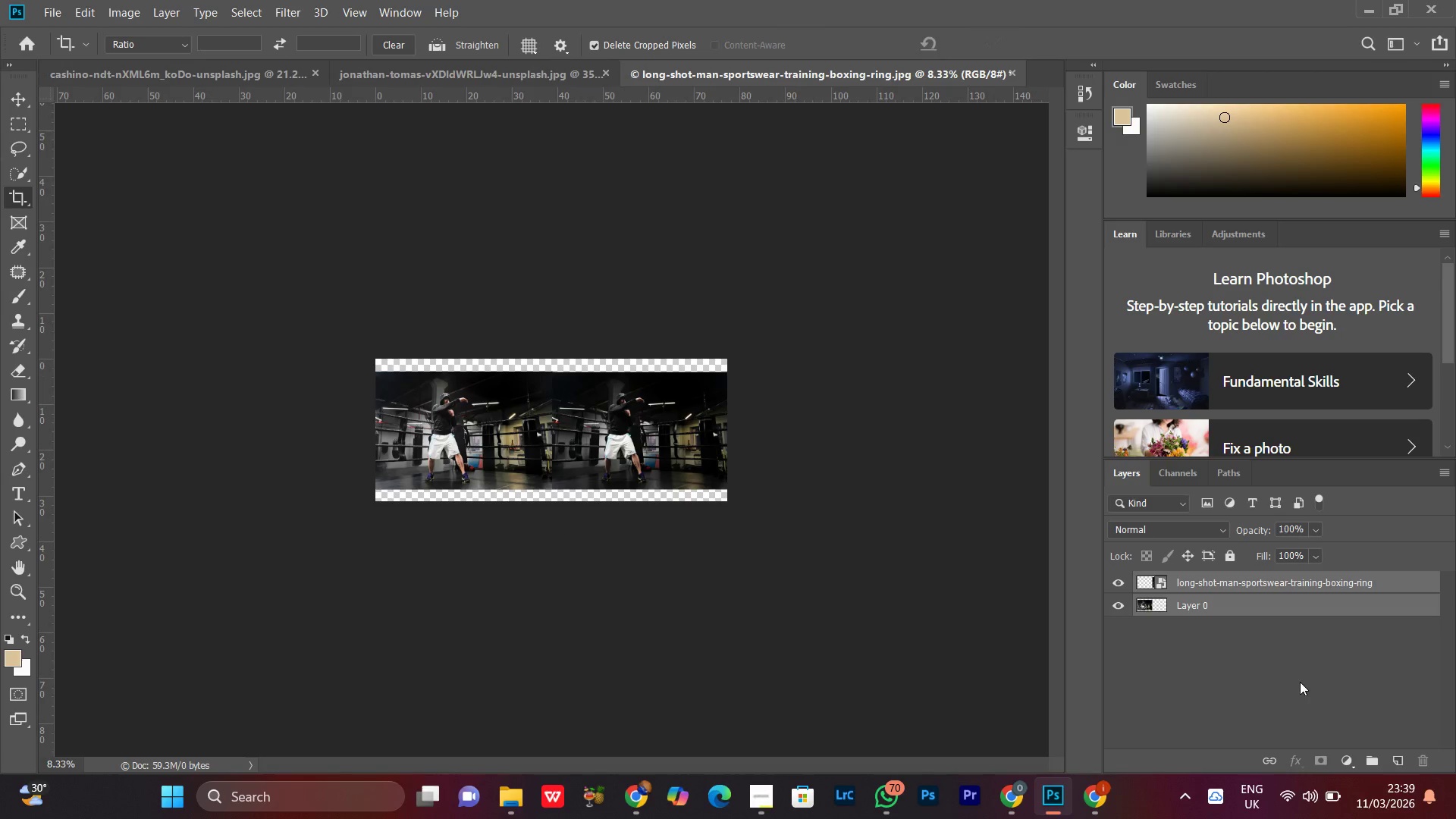 
left_click([1301, 682])
 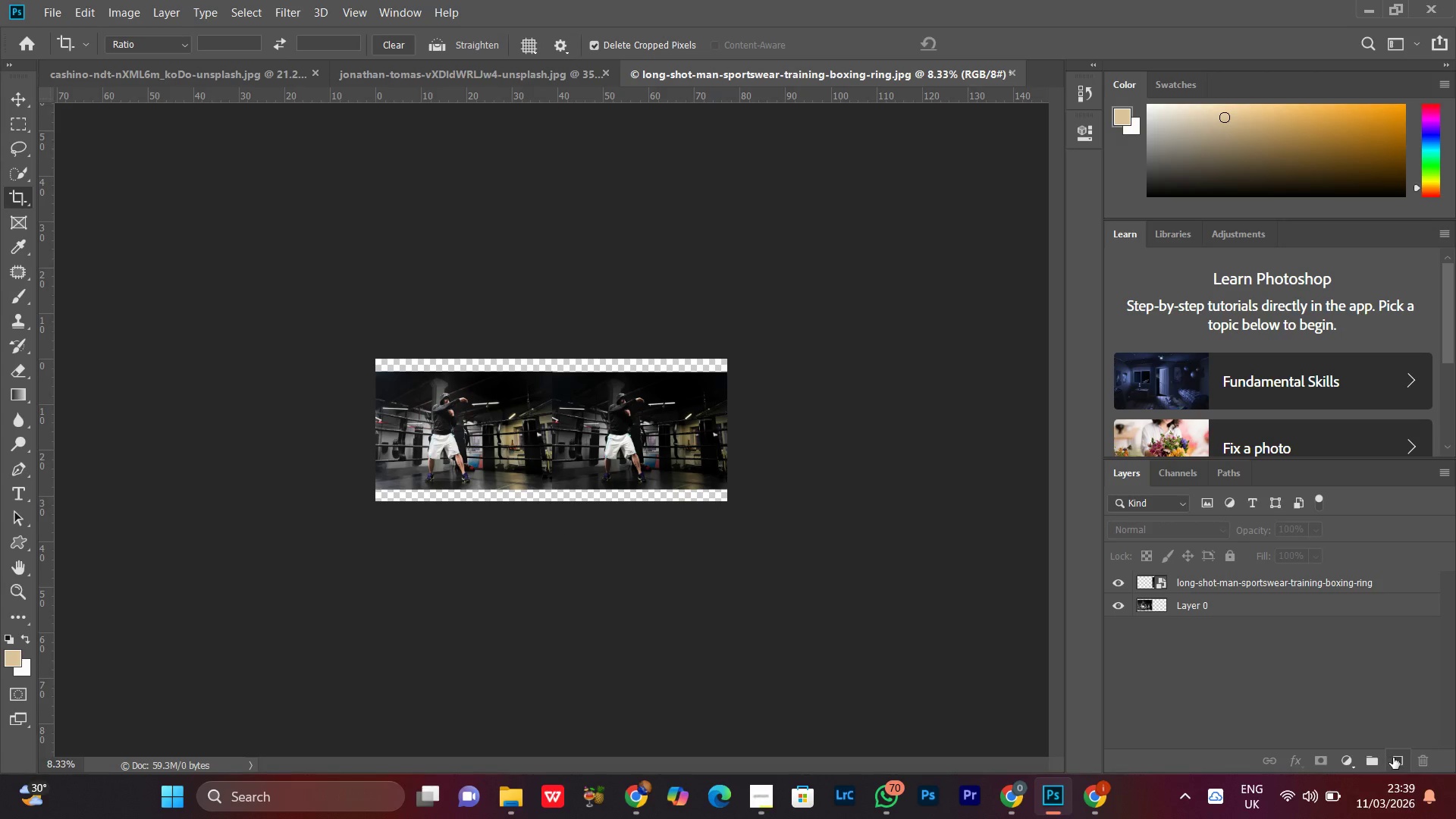 
left_click([1394, 758])
 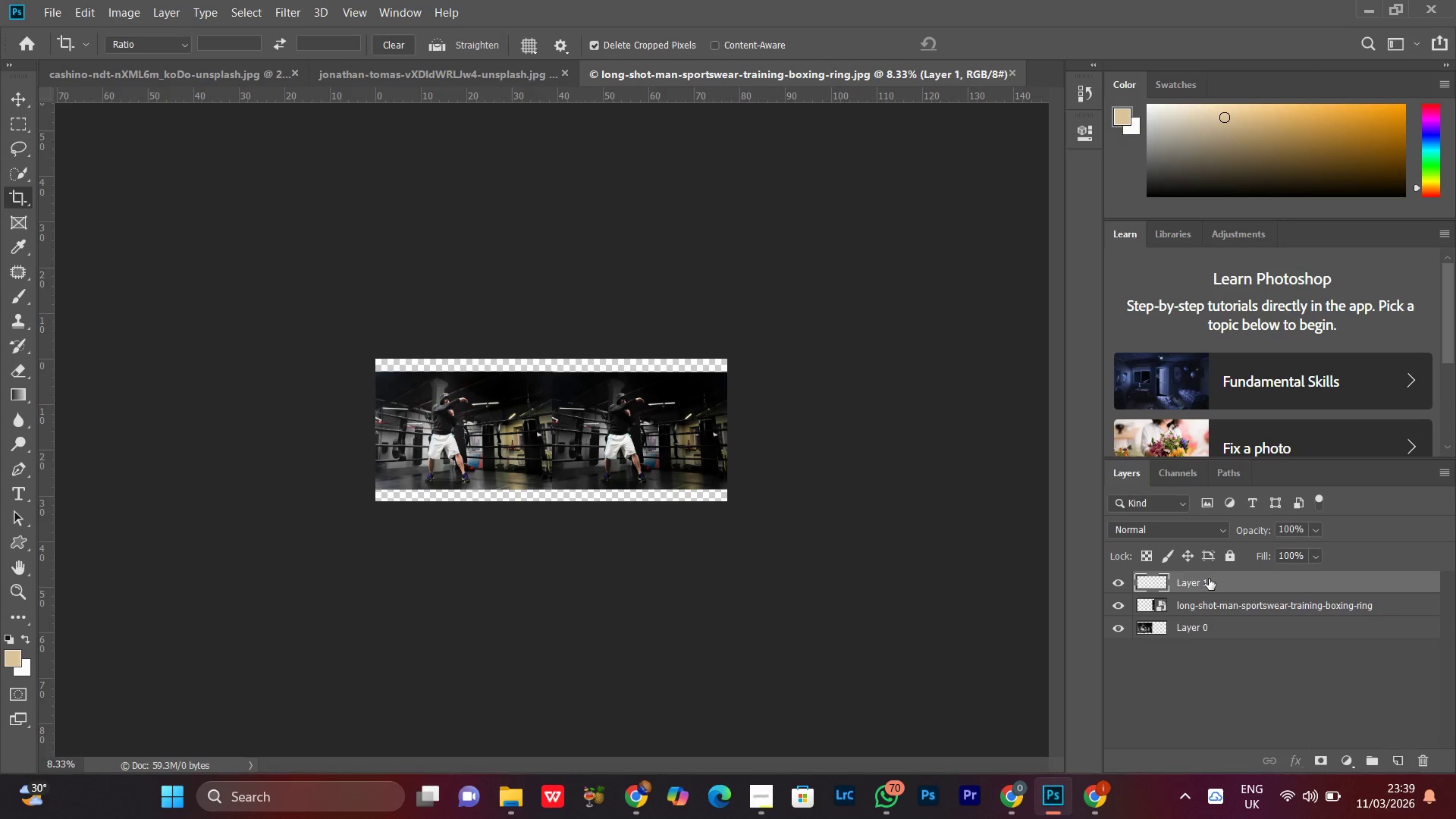 
left_click_drag(start_coordinate=[1209, 579], to_coordinate=[1211, 643])
 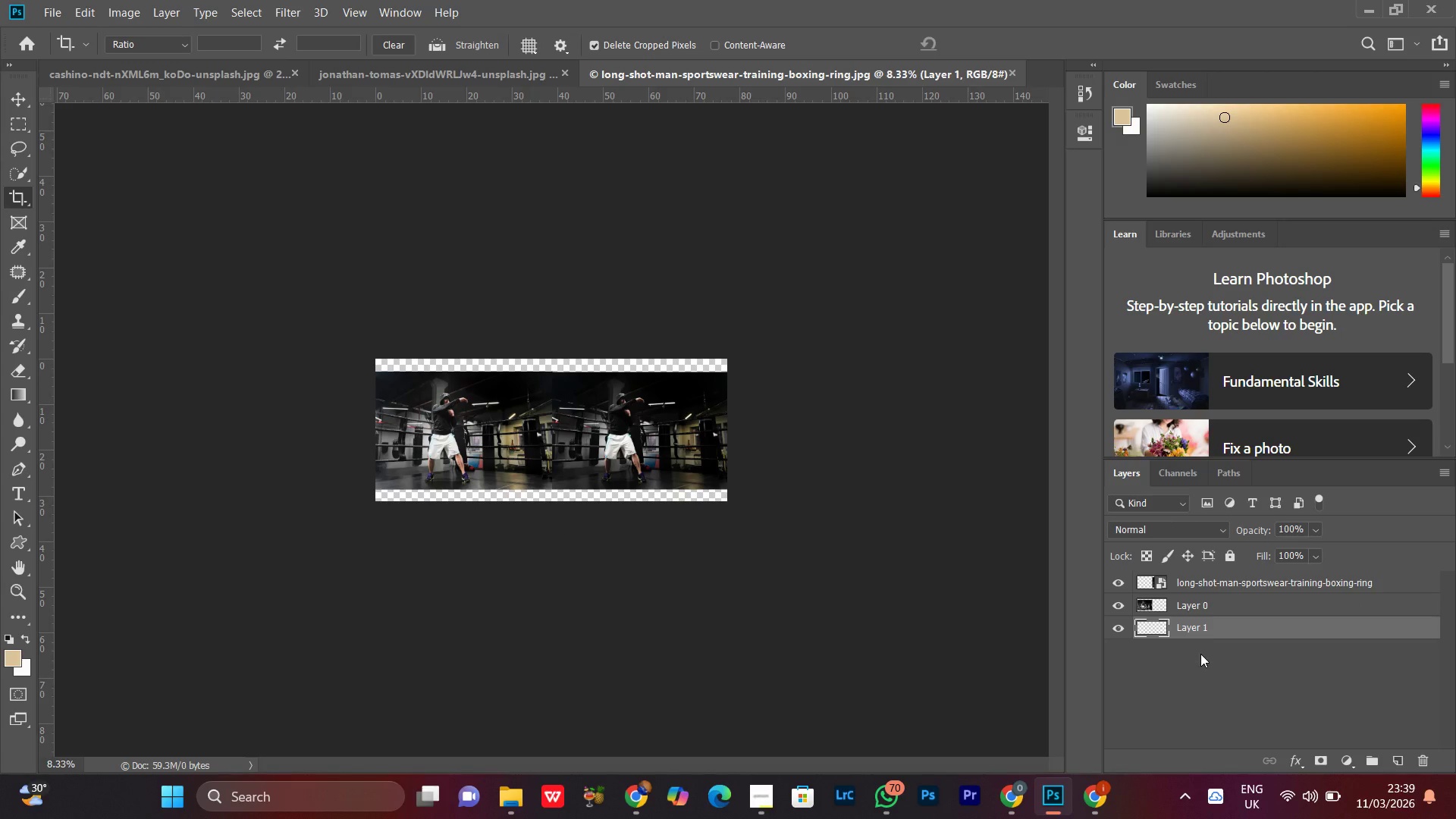 
key(Control+Backspace)
 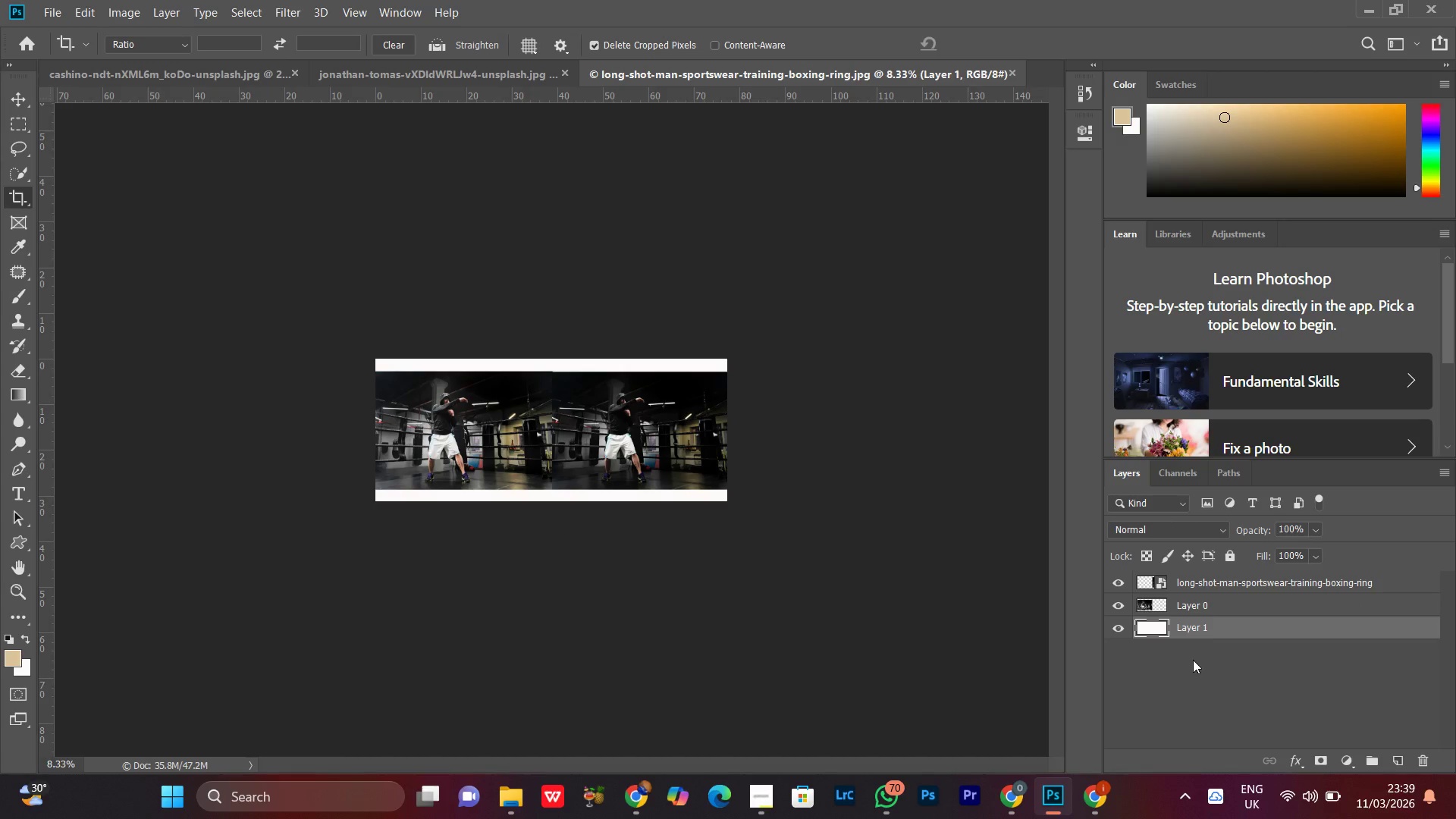 
key(Control+Shift+E)
 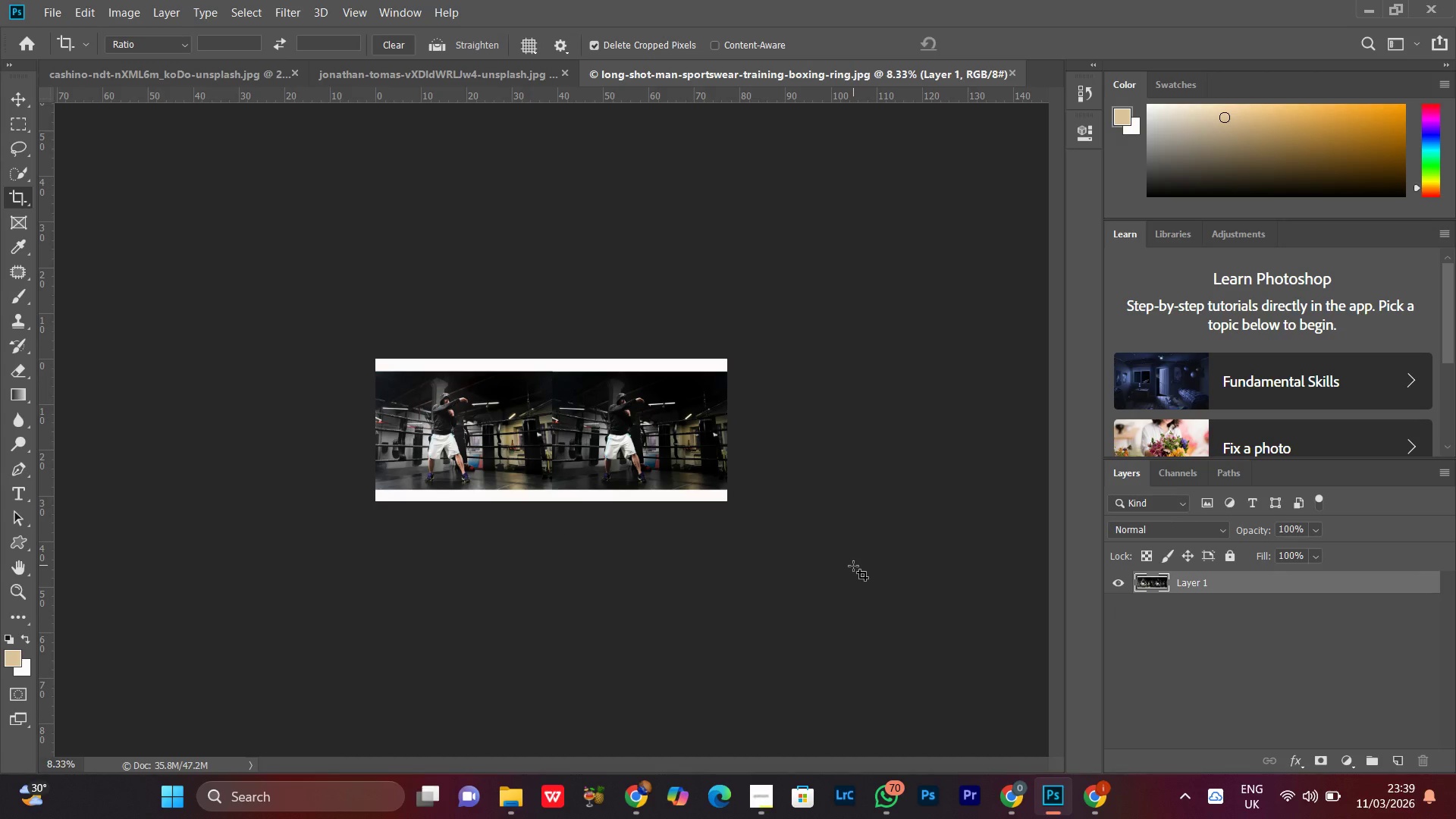 
key(Alt+Control+Shift+S)
 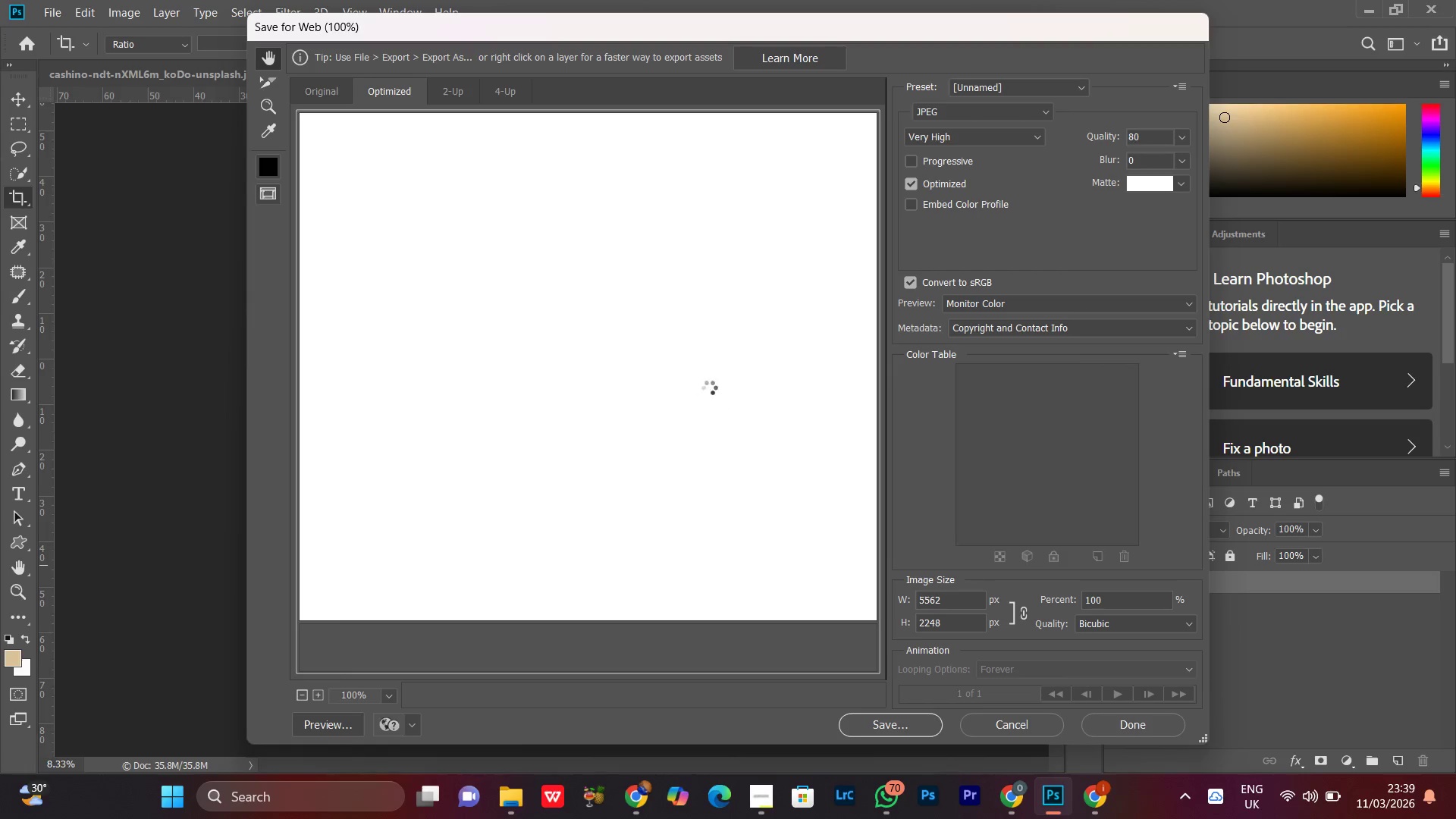 
double_click([684, 362])
 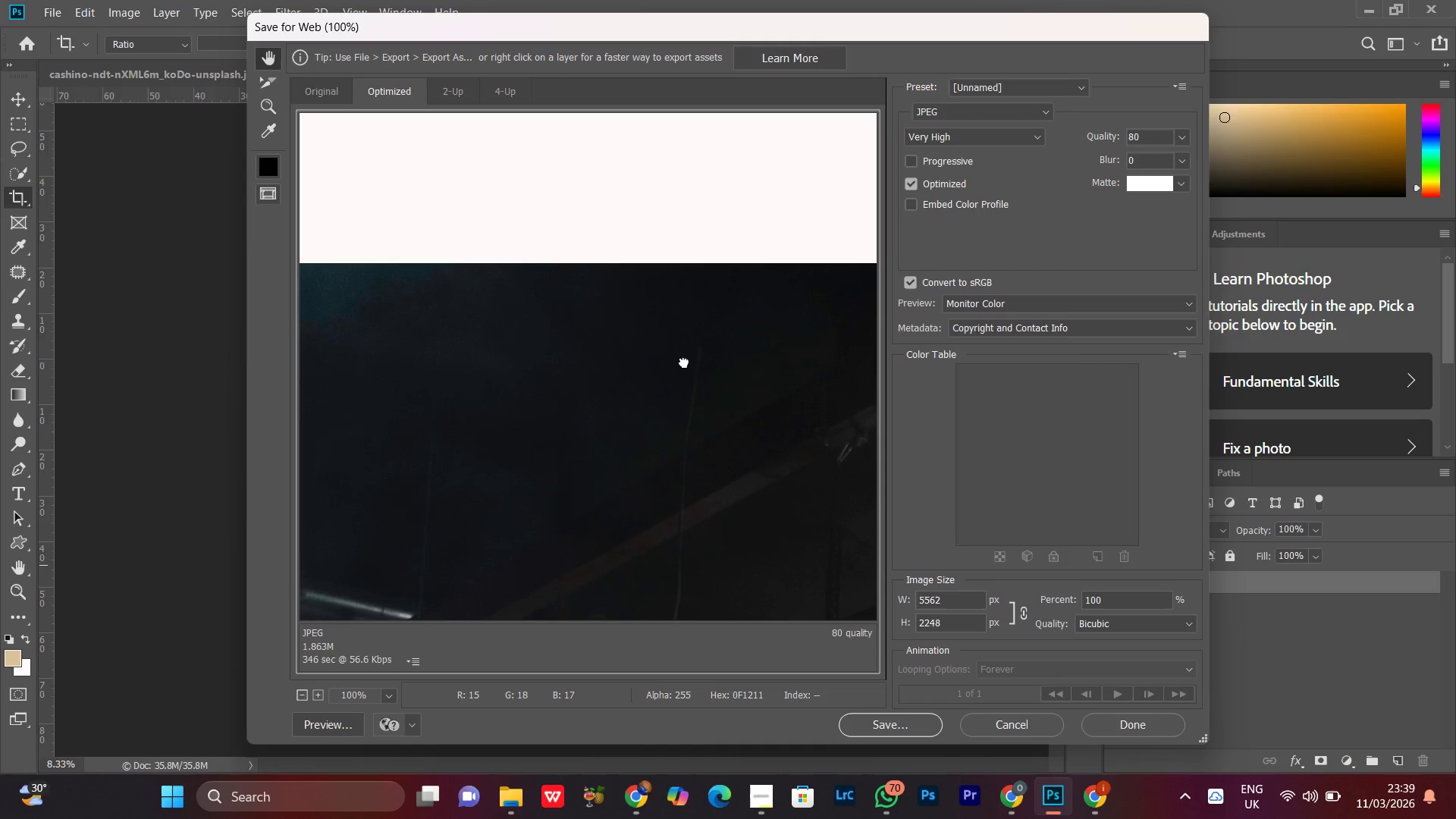 
double_click([684, 362])
 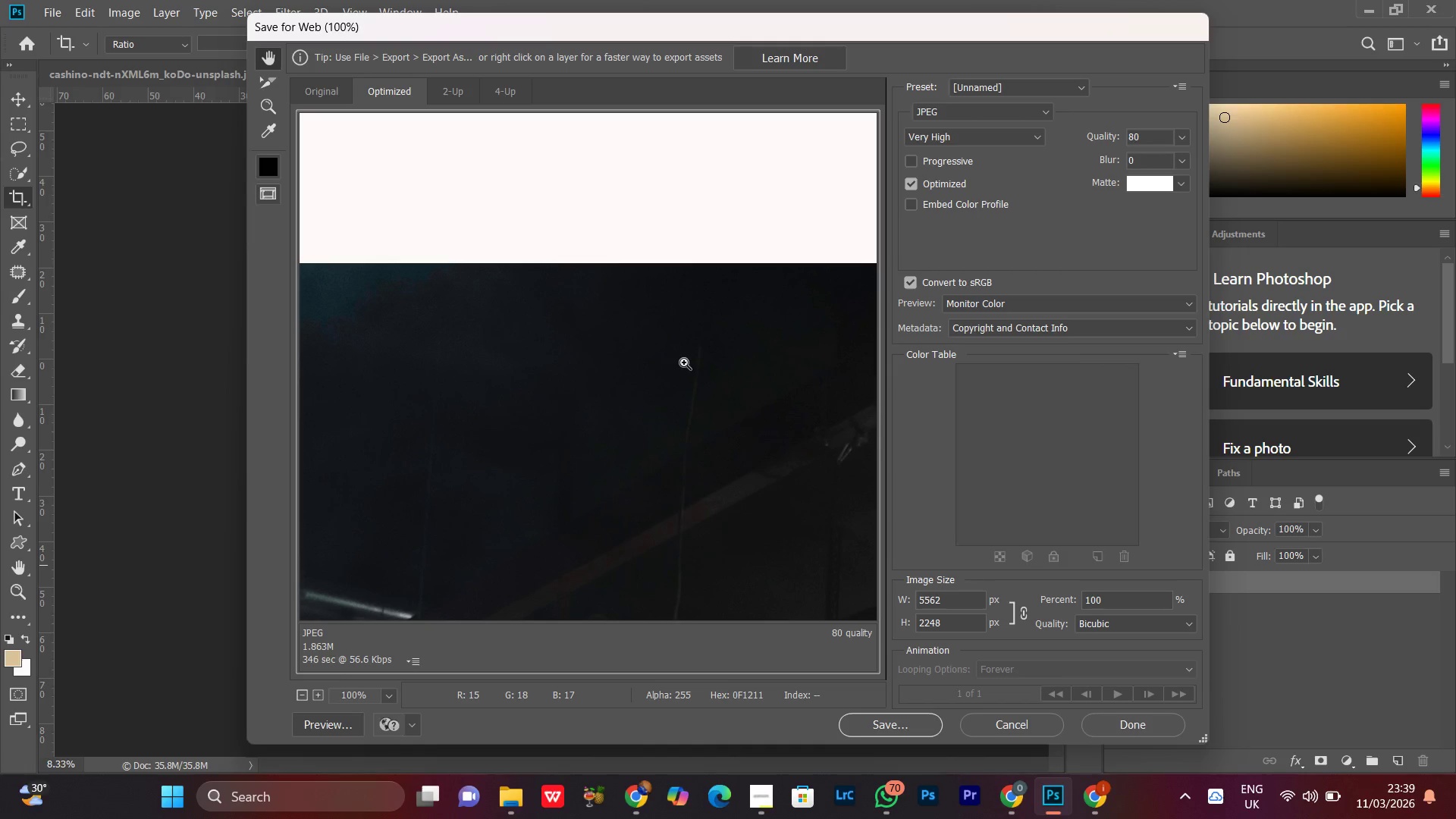 
key(Control+Minus)
 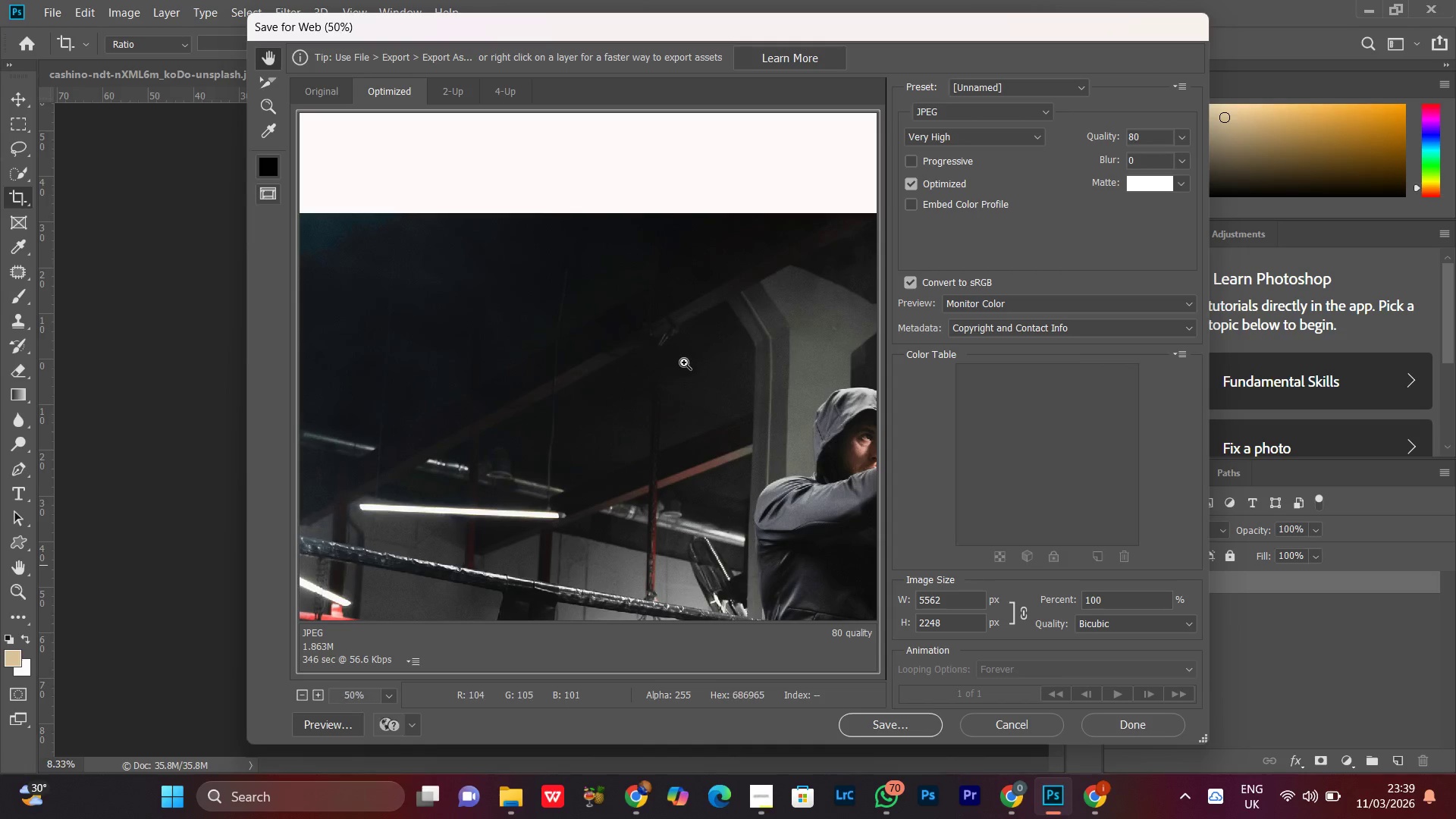 
key(Control+Minus)
 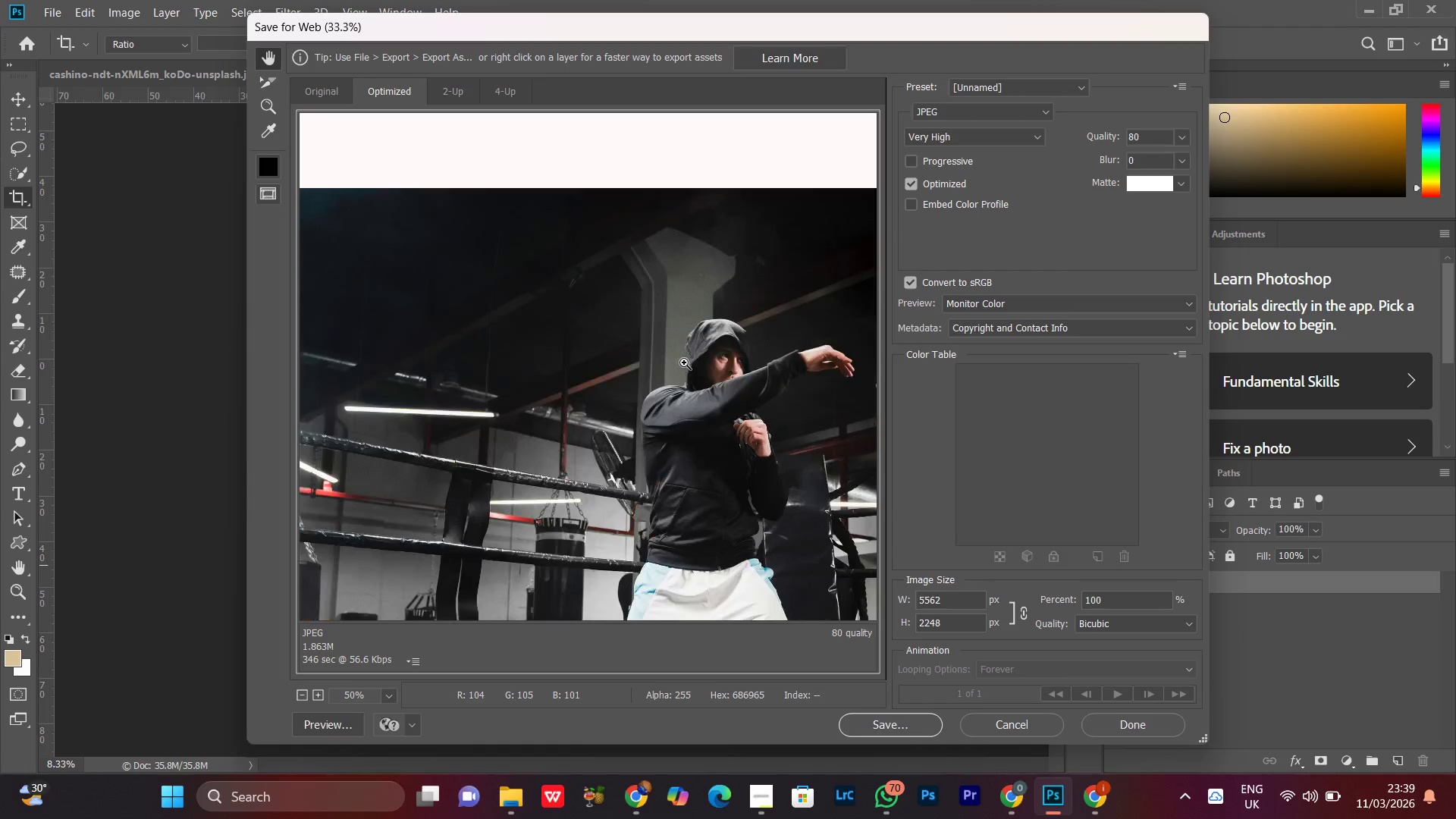 
key(Control+Minus)
 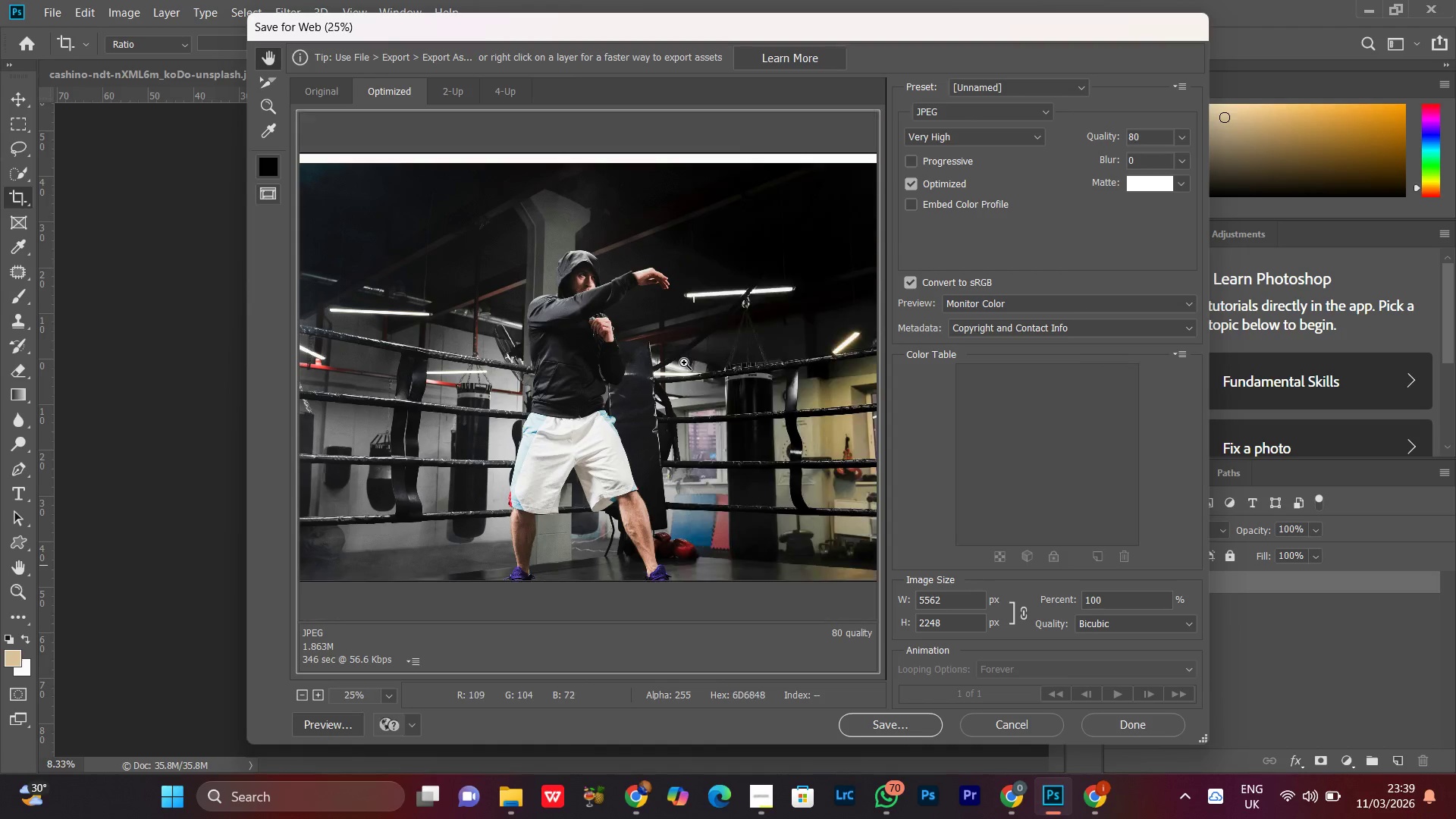 
key(Control+Minus)
 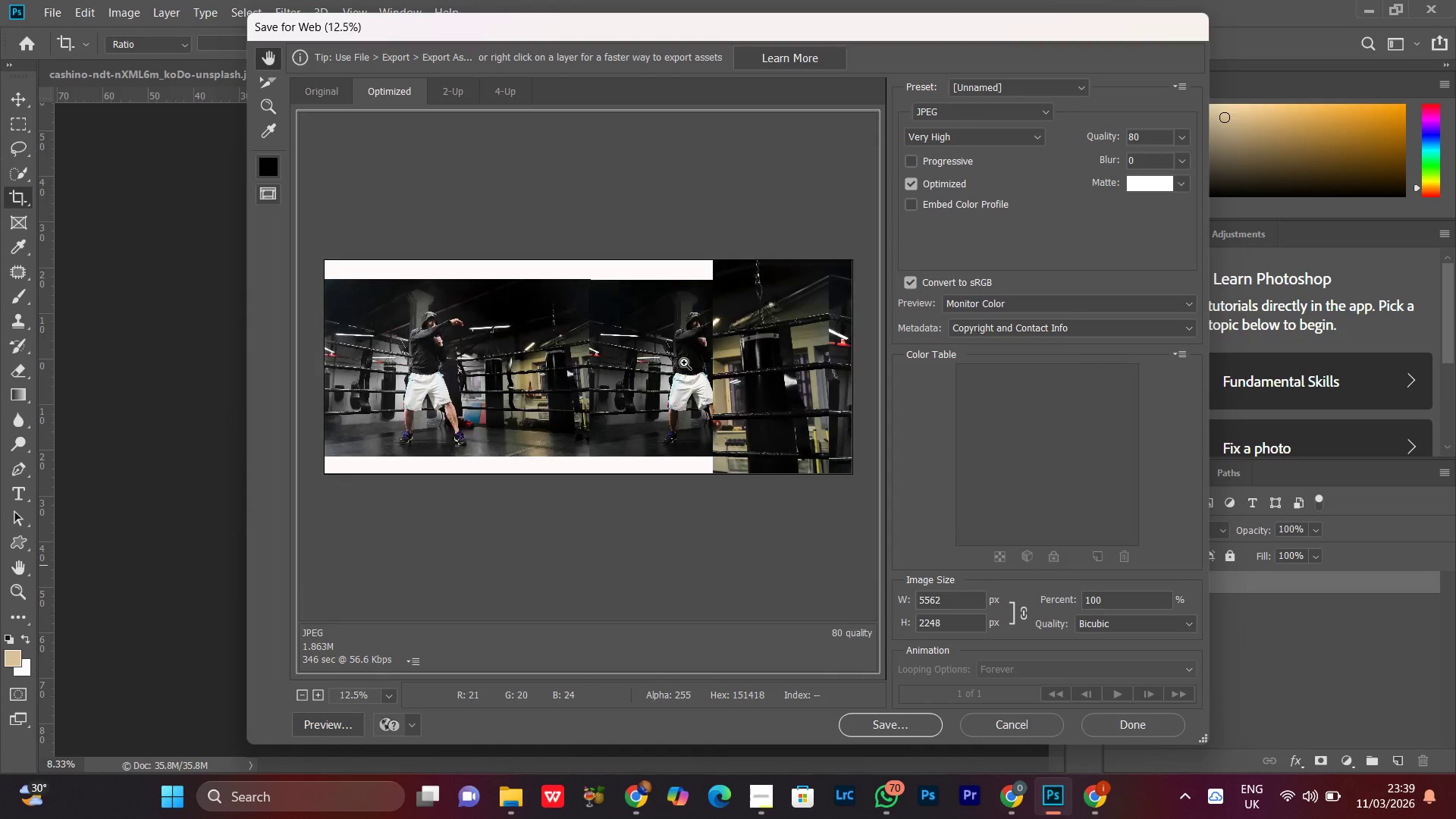 
key(Control+Minus)
 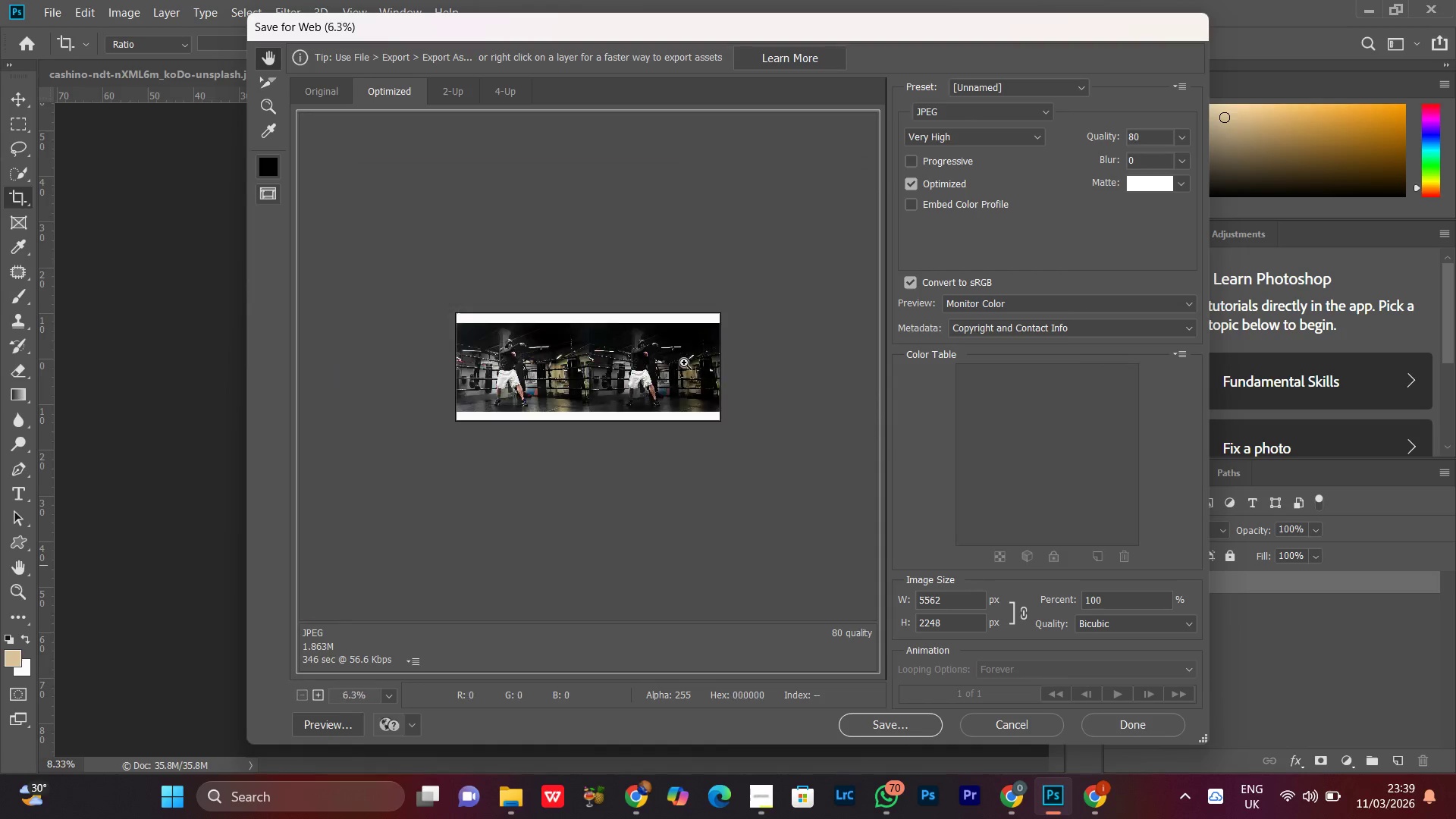 
key(Control+Minus)
 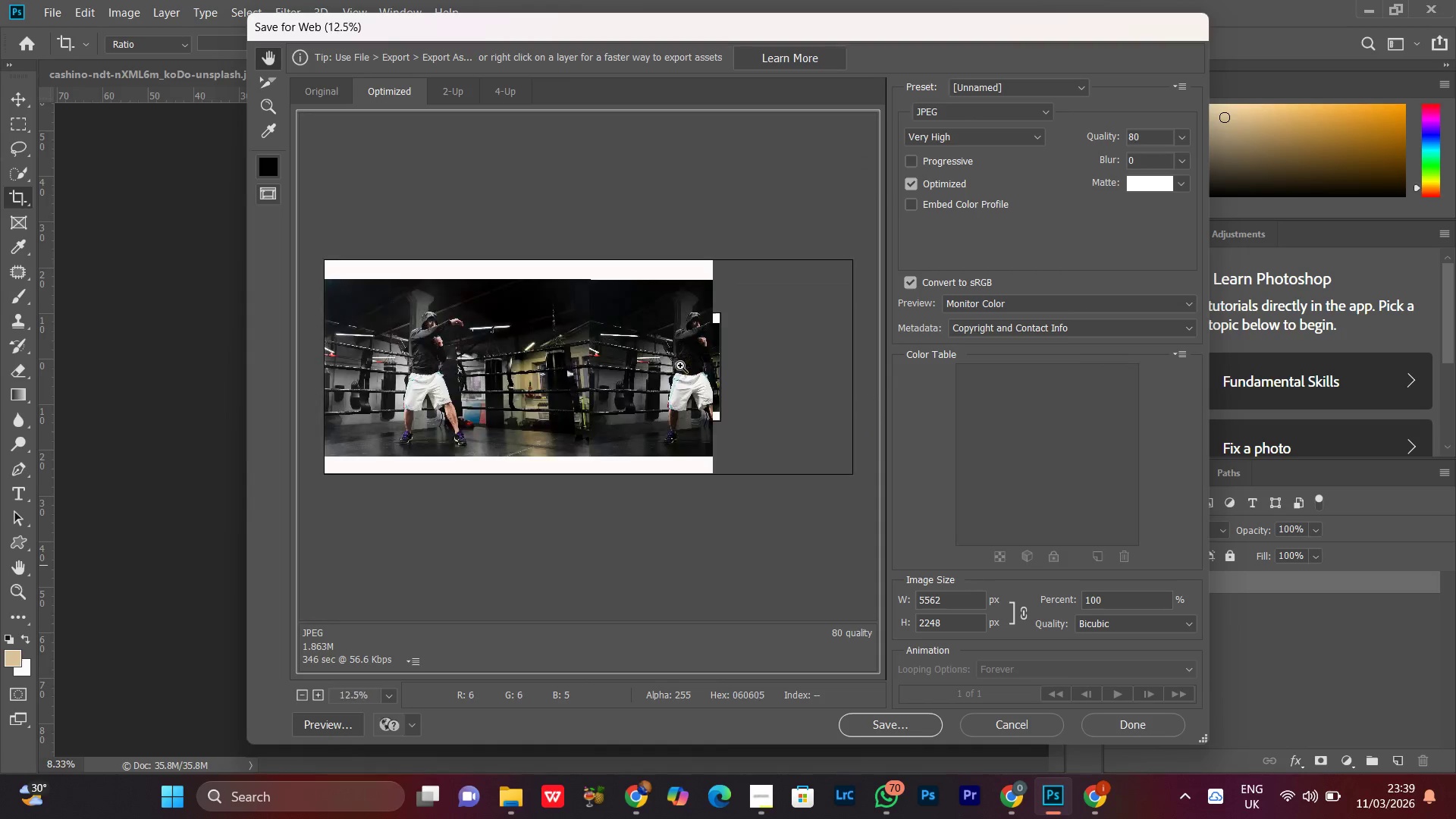 
key(Control+Equal)
 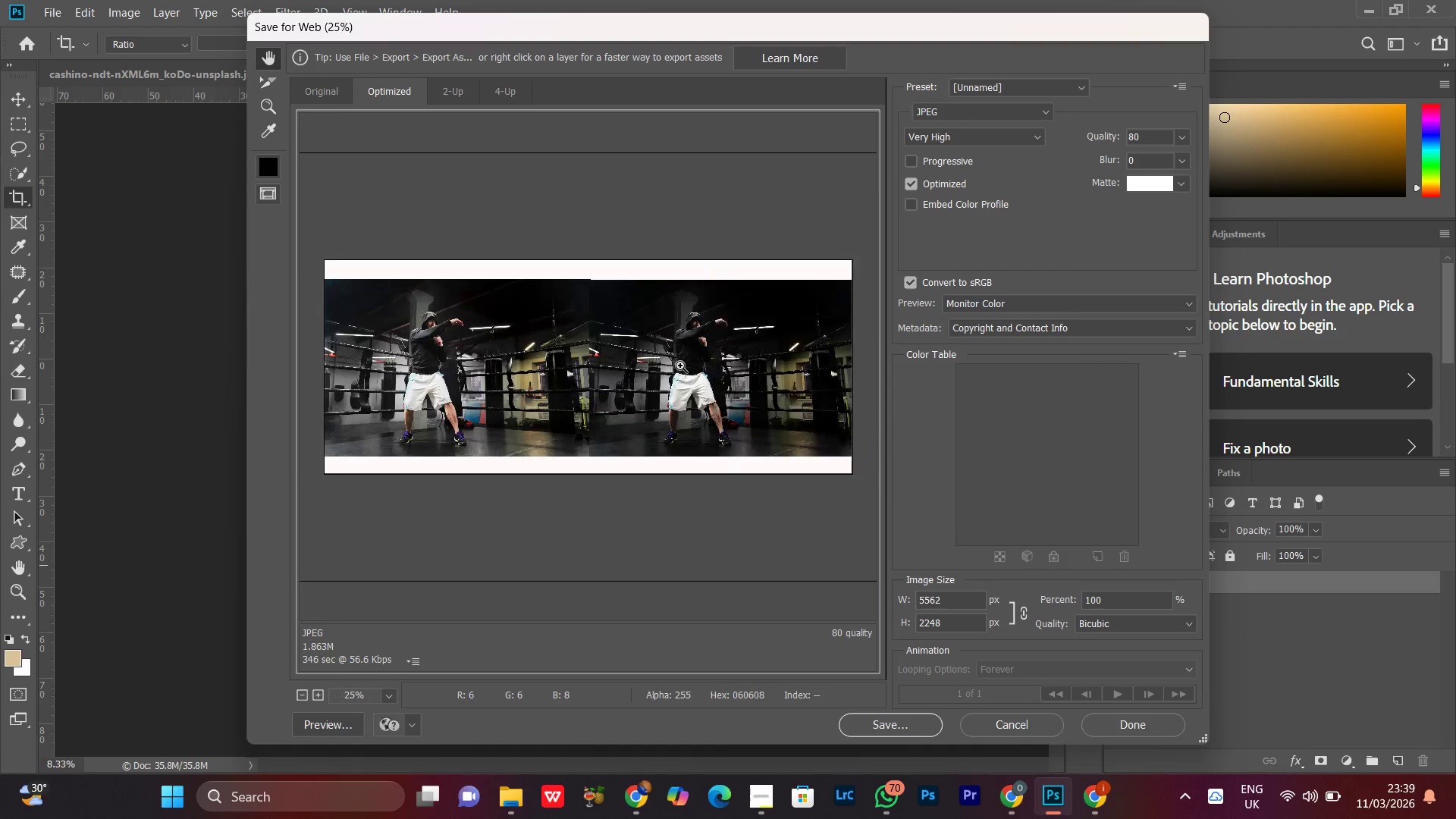 
key(Control+Equal)
 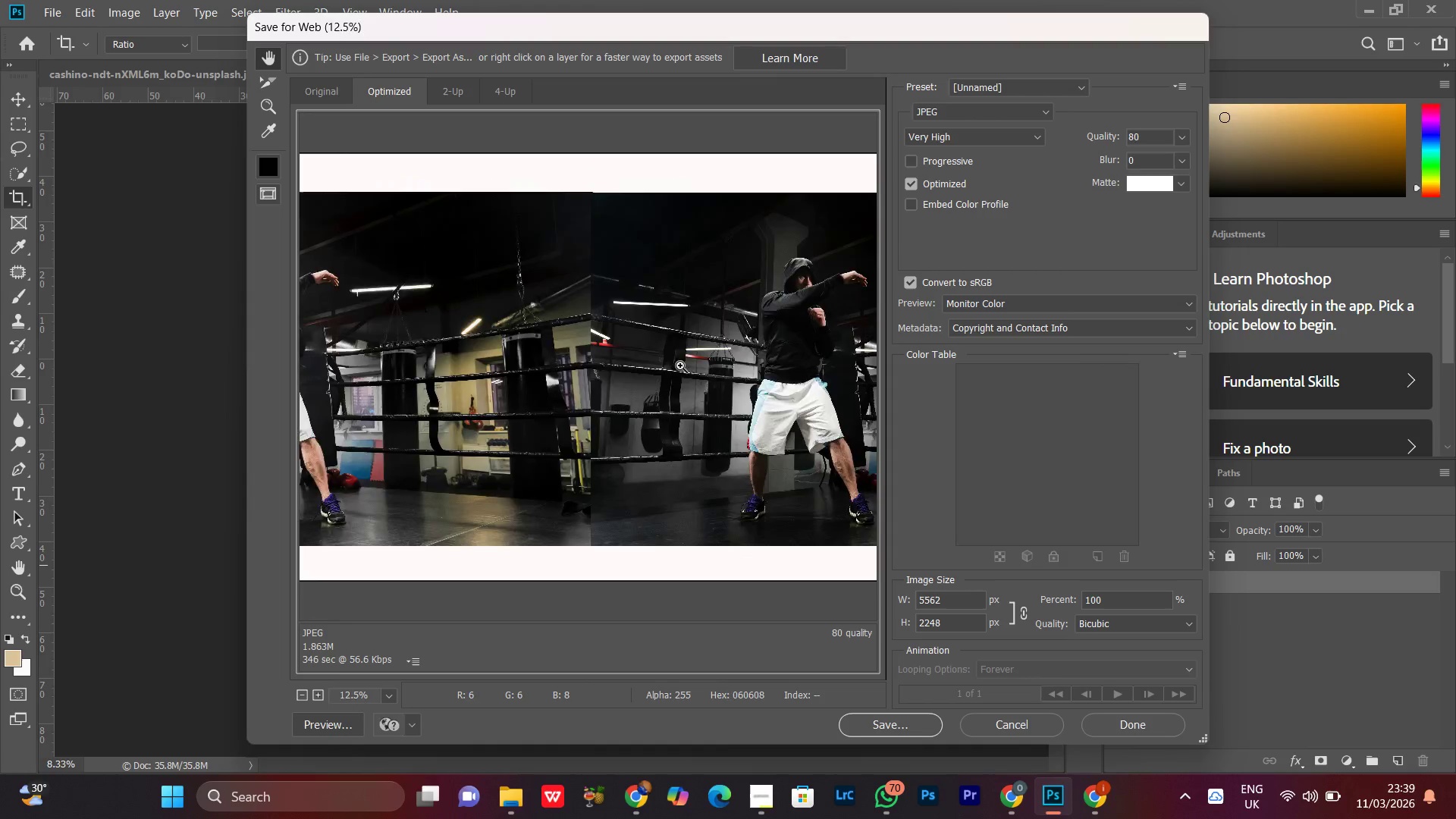 
key(Control+Minus)
 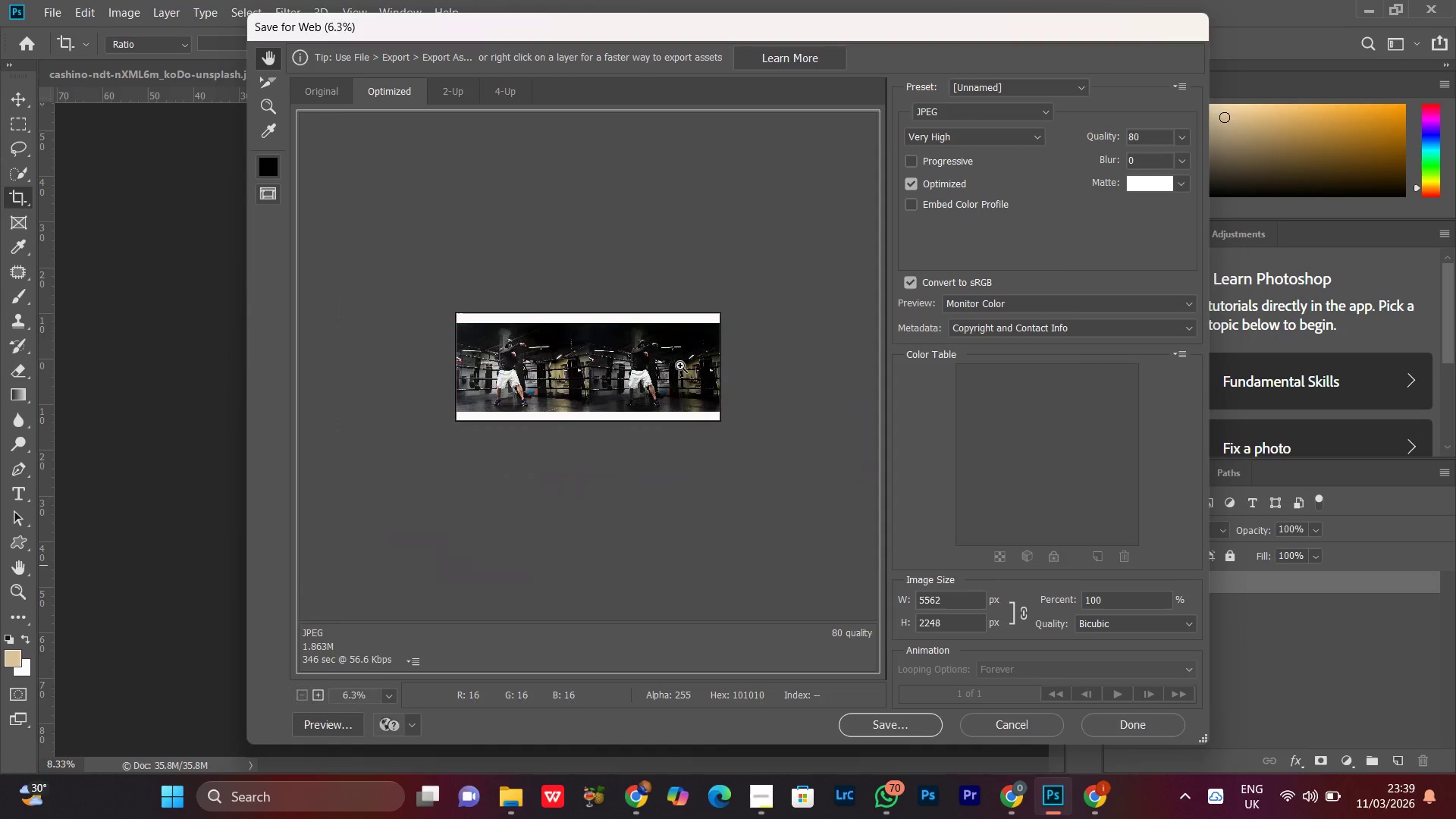 
key(Control+Minus)
 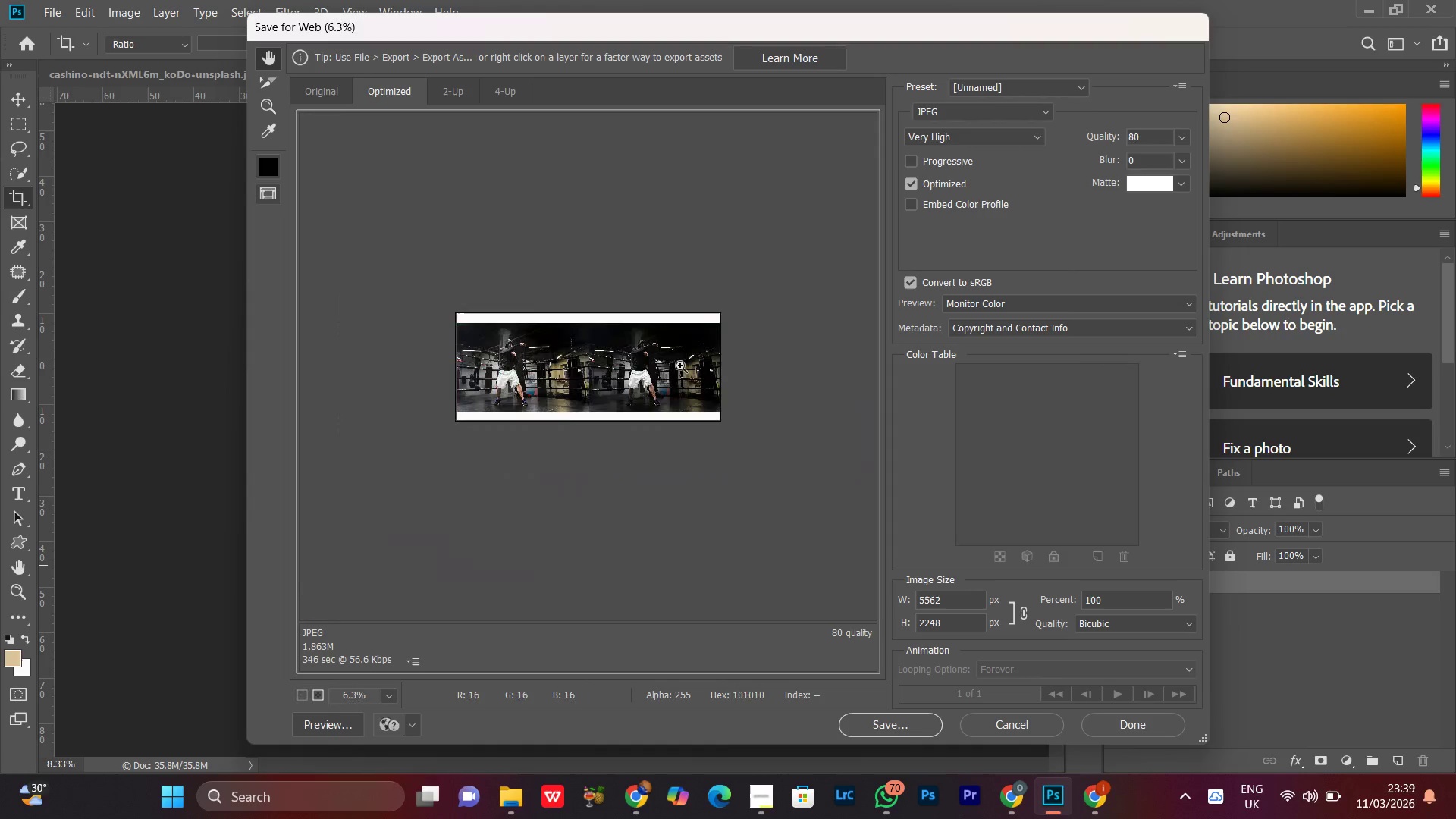 
key(Control+Minus)
 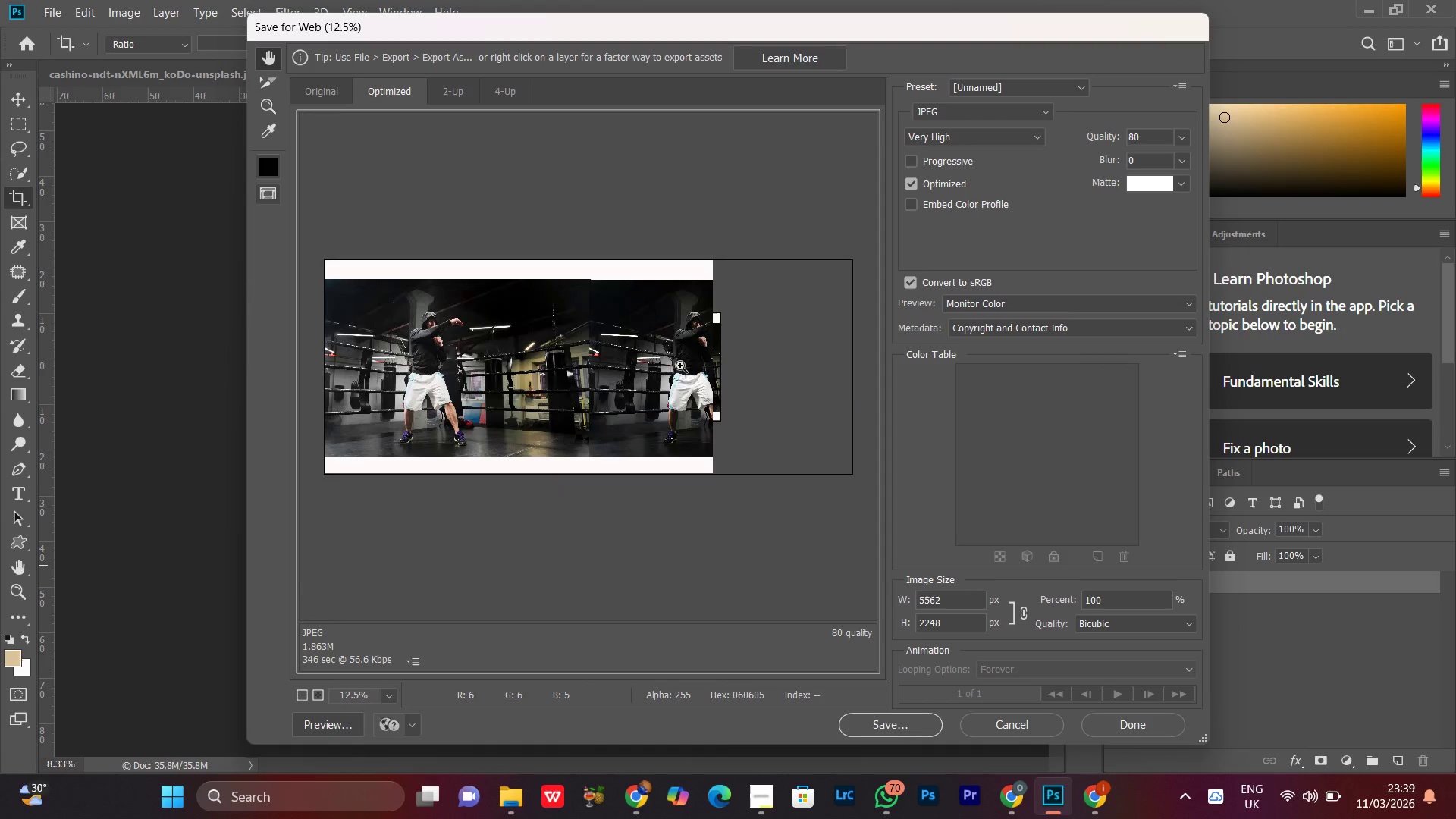 
key(Control+Equal)
 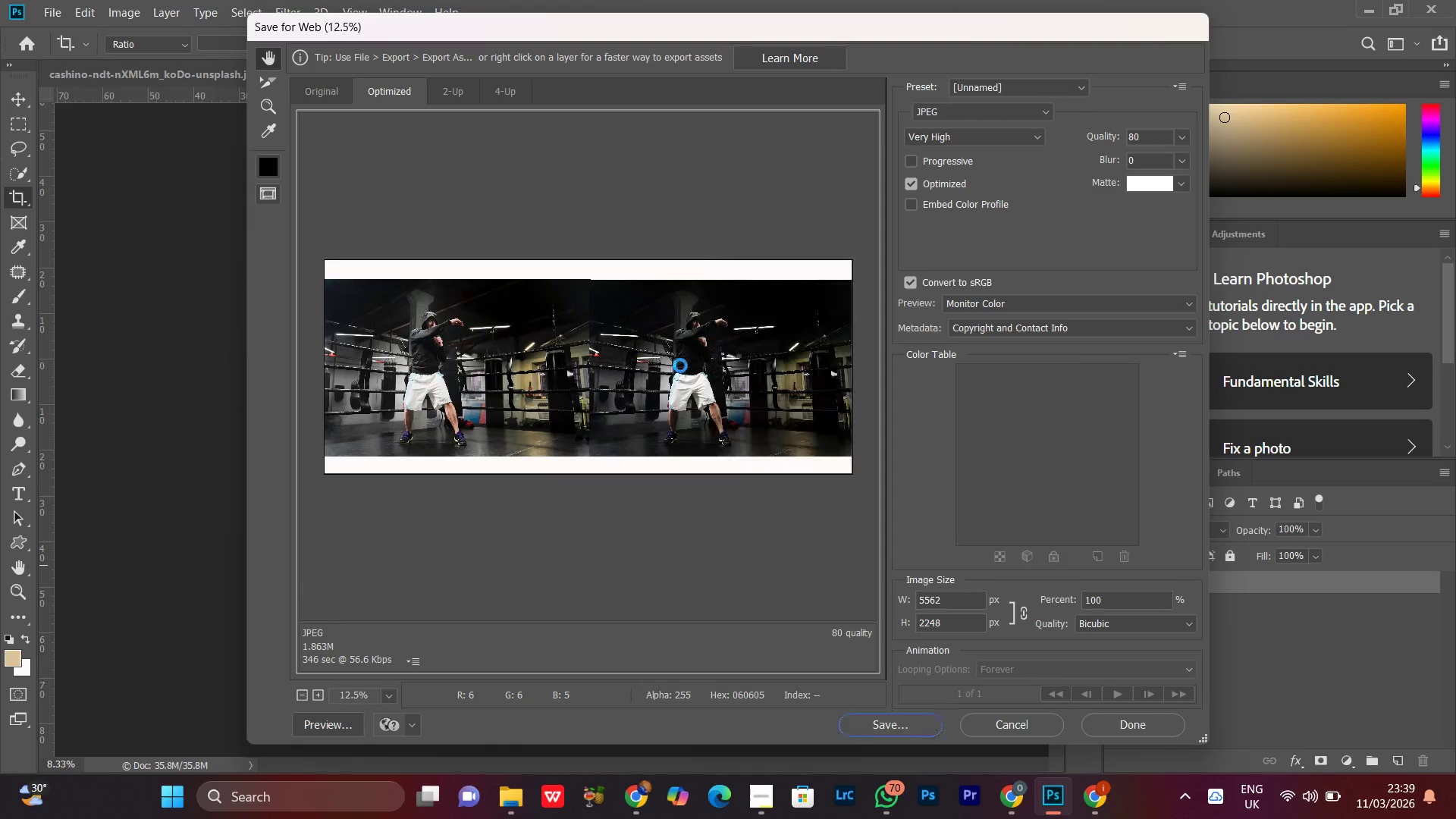 
key(Enter)
 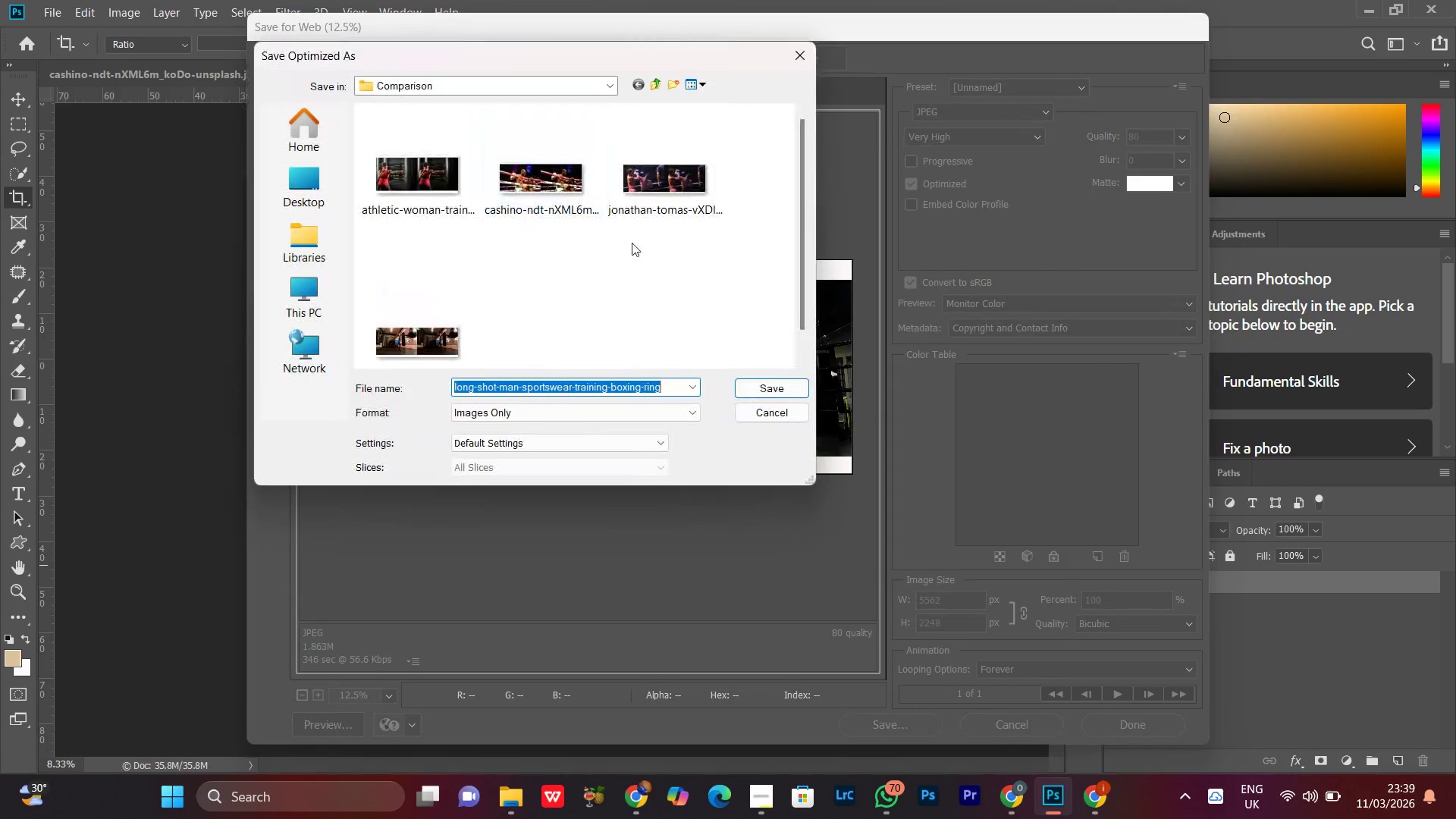 
left_click([591, 286])
 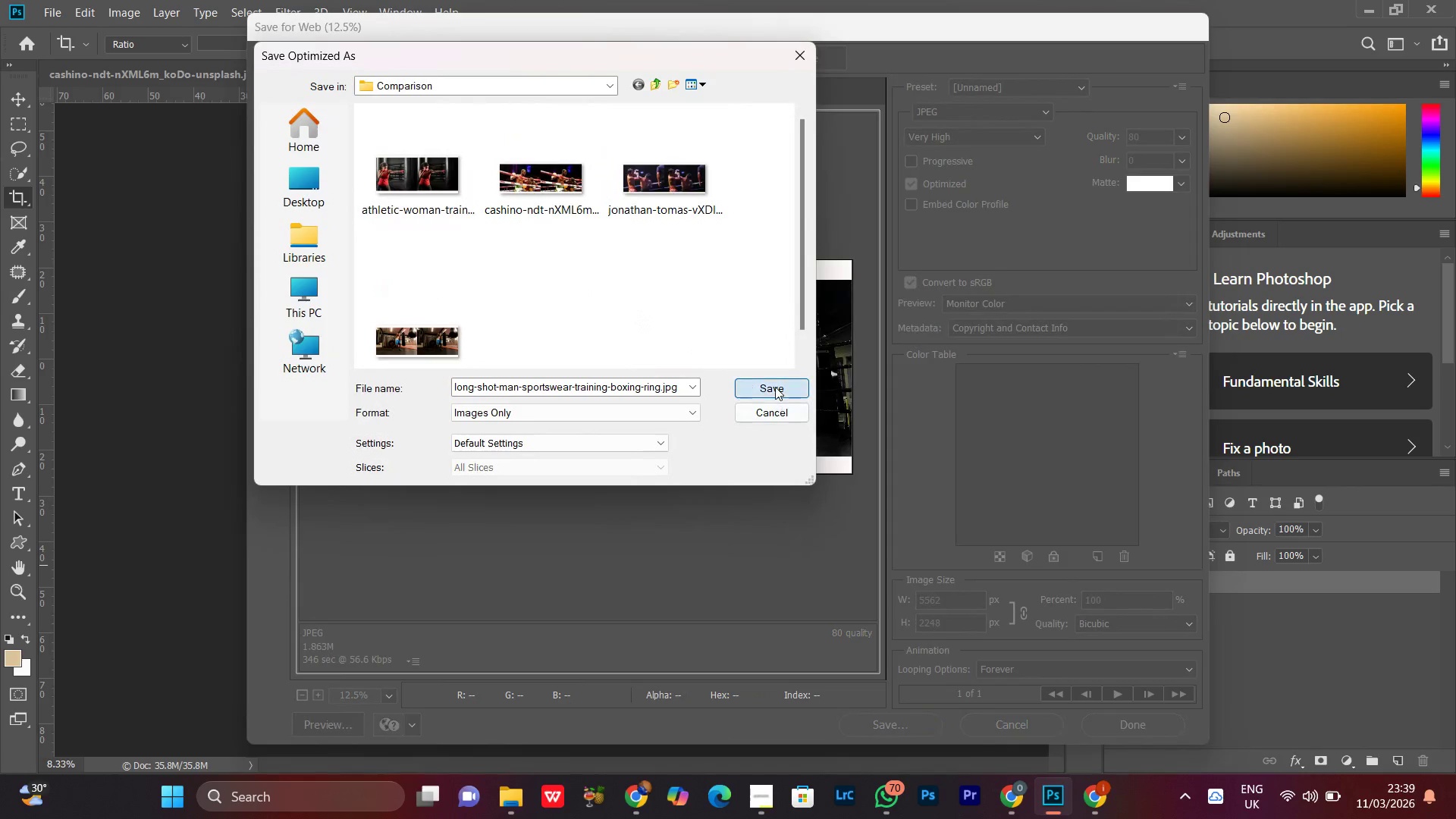 
left_click([775, 387])
 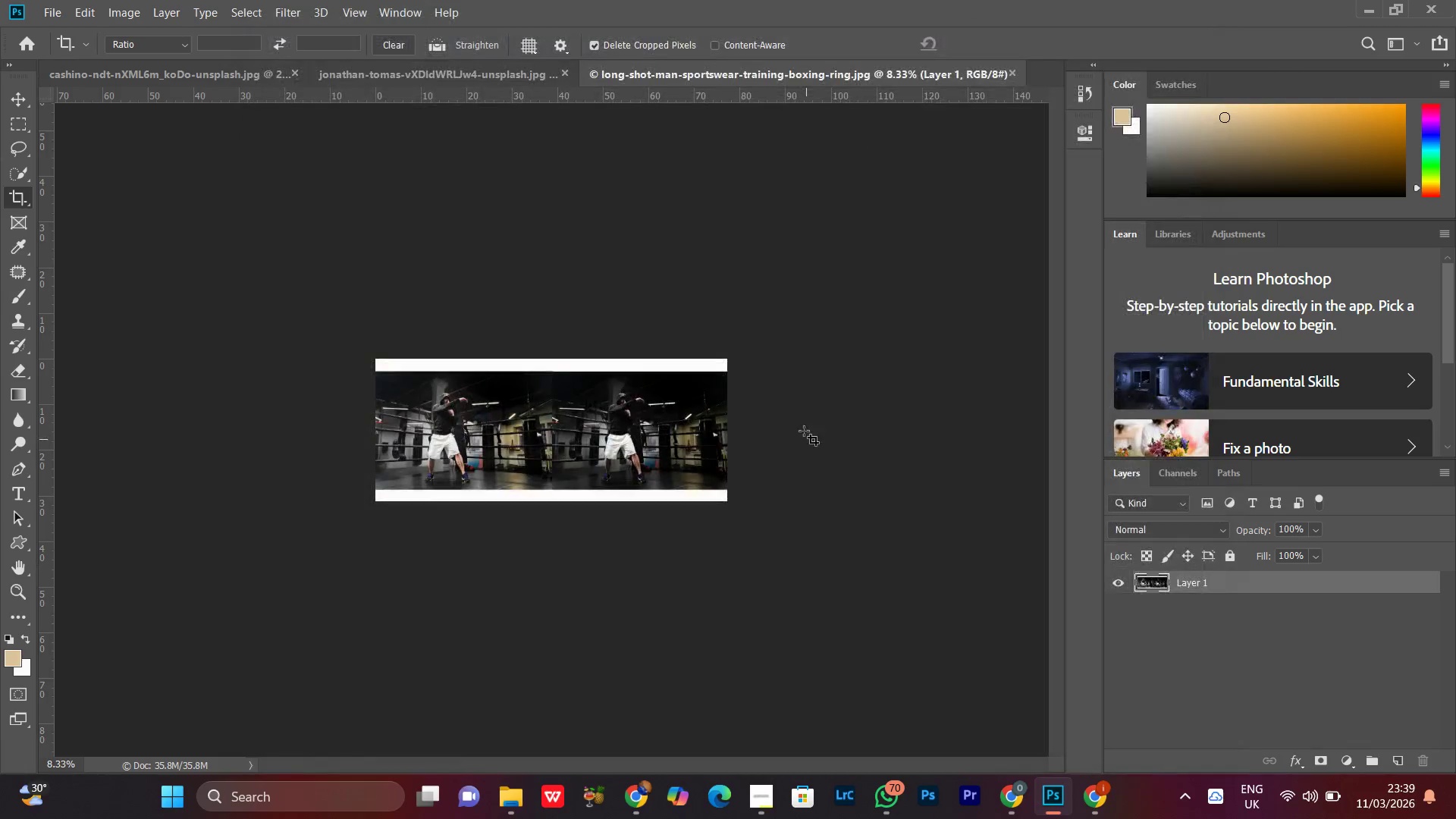 
key(V)
 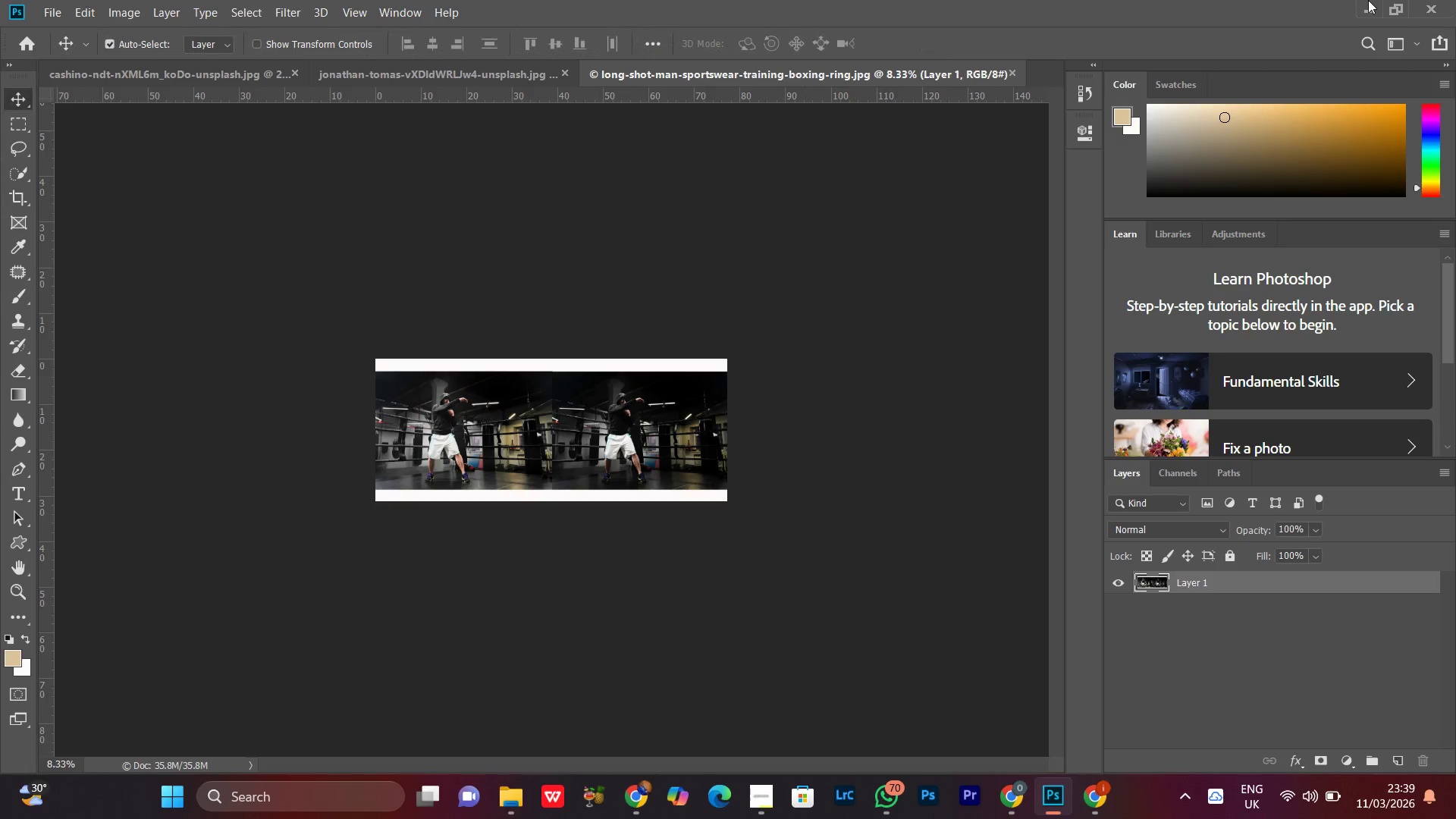 
left_click([1371, 0])
 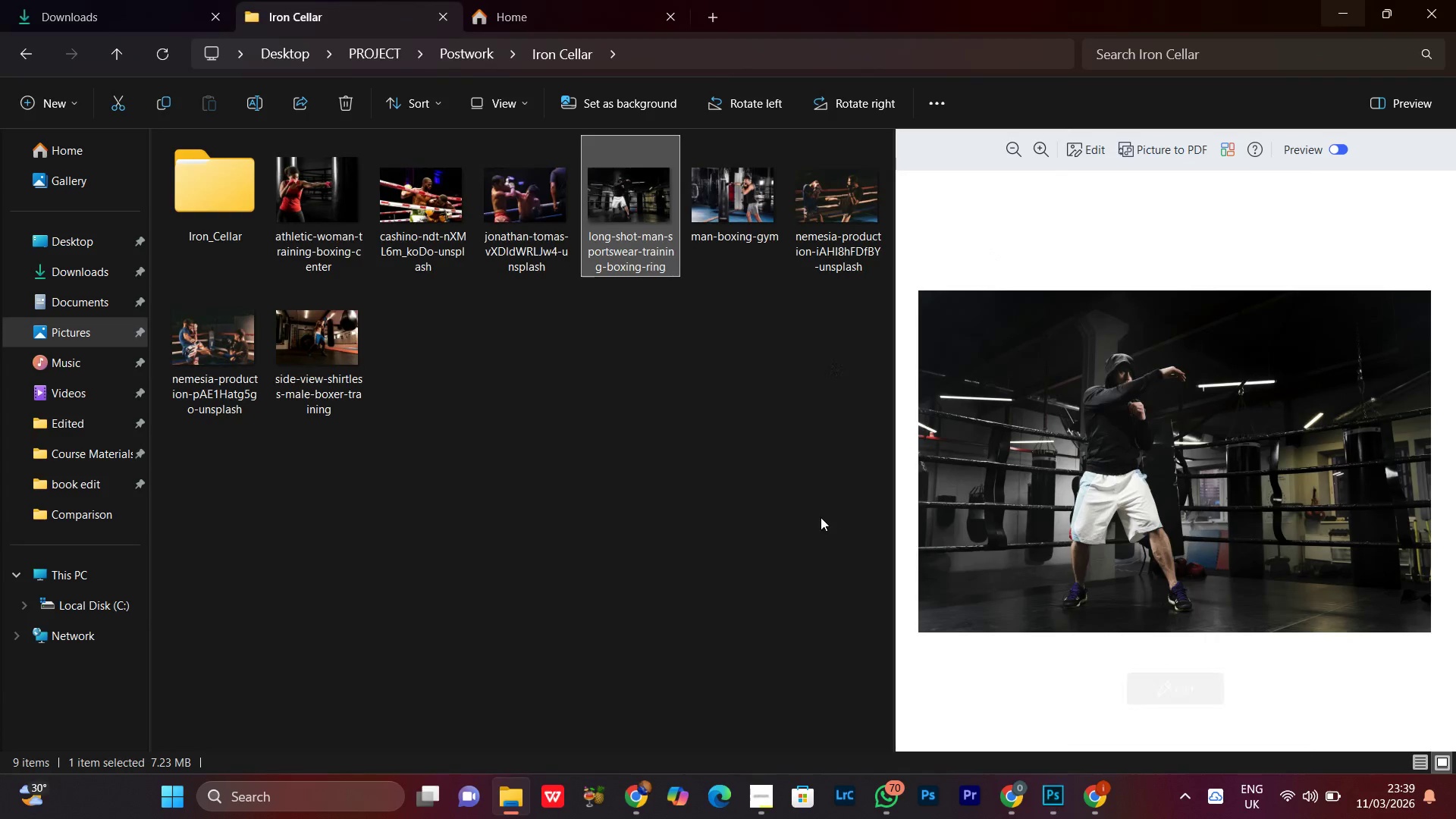 
left_click([690, 438])
 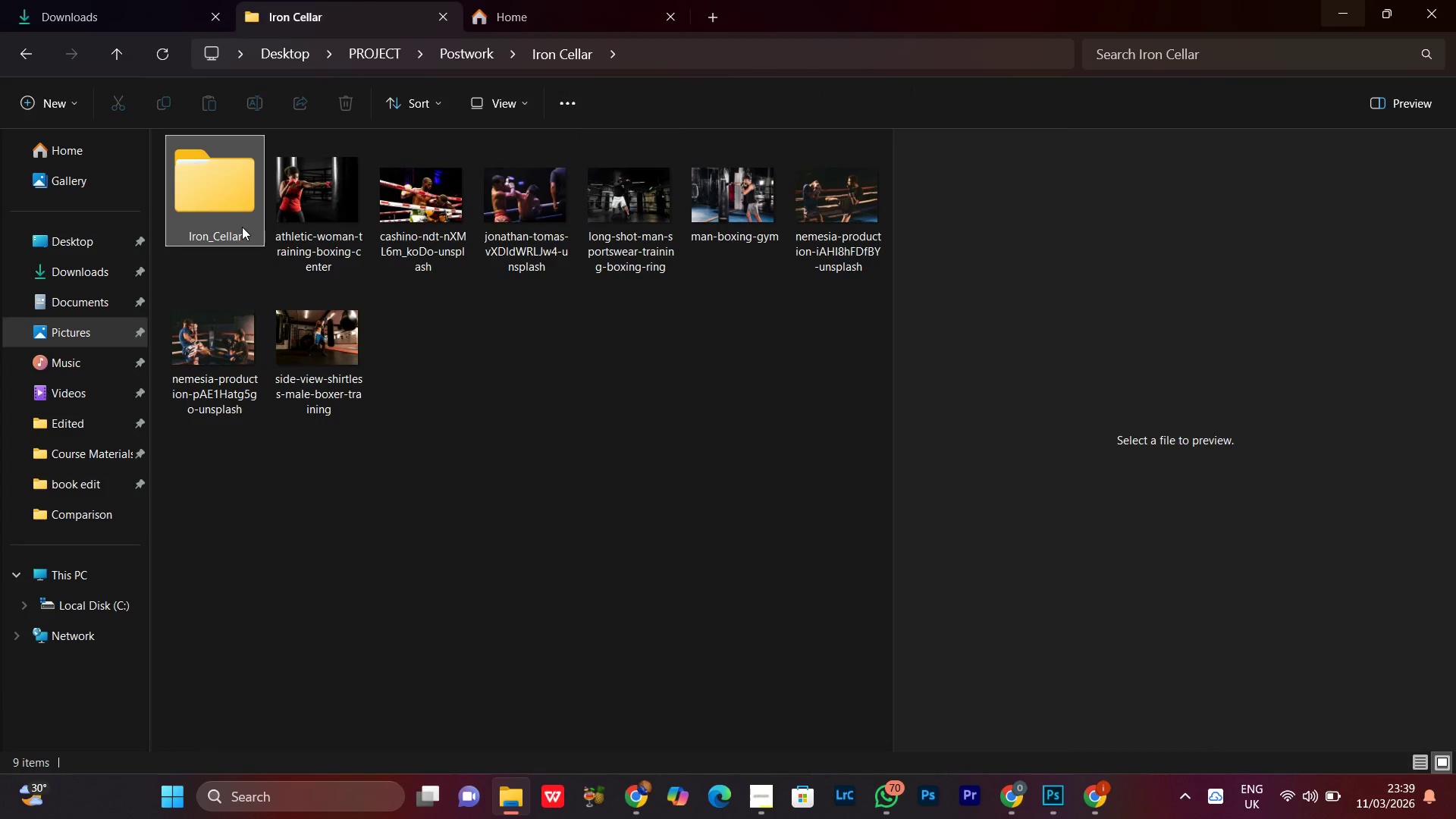 
double_click([242, 227])
 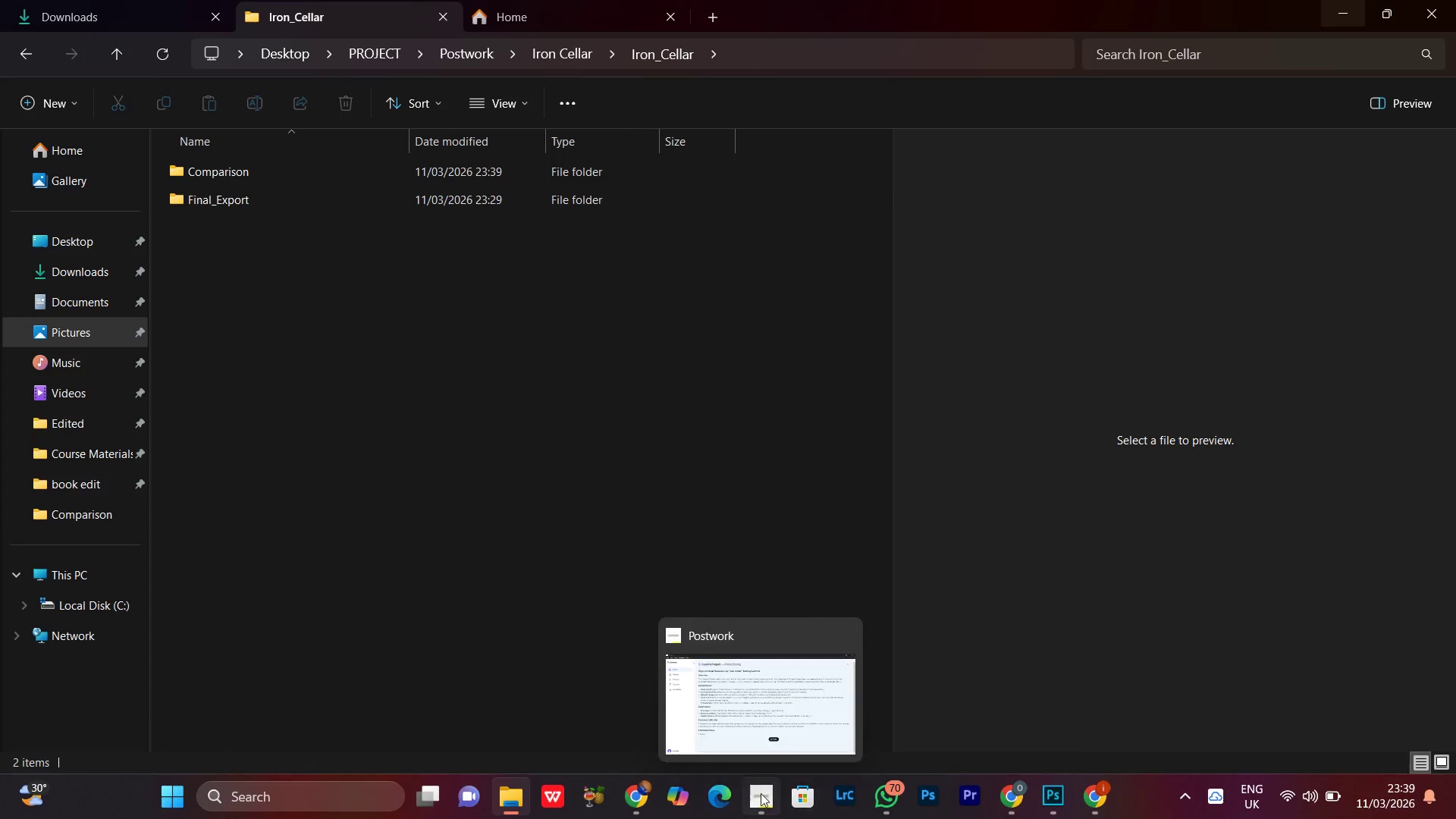 
left_click([761, 795])